 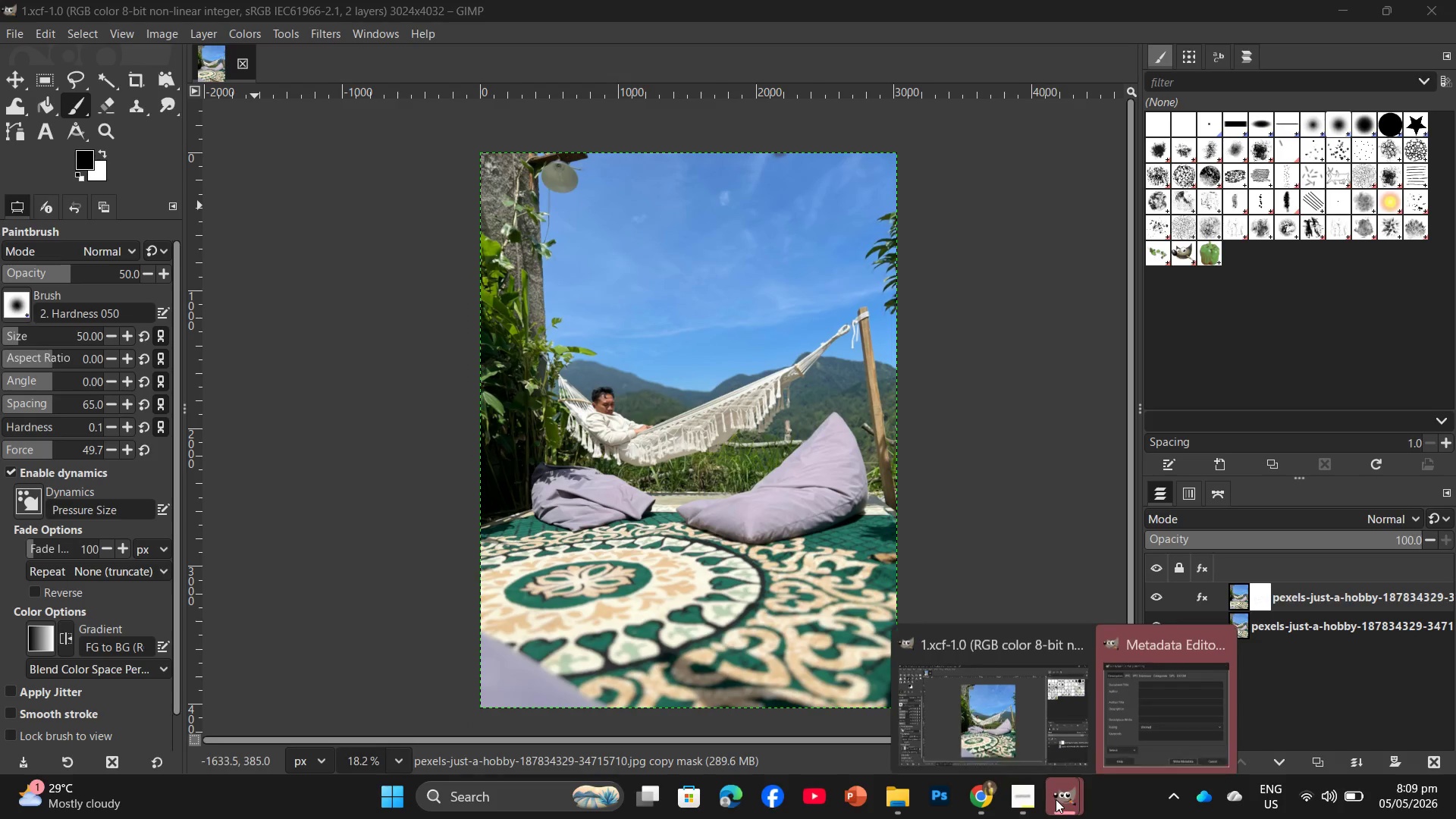 
left_click([1034, 745])
 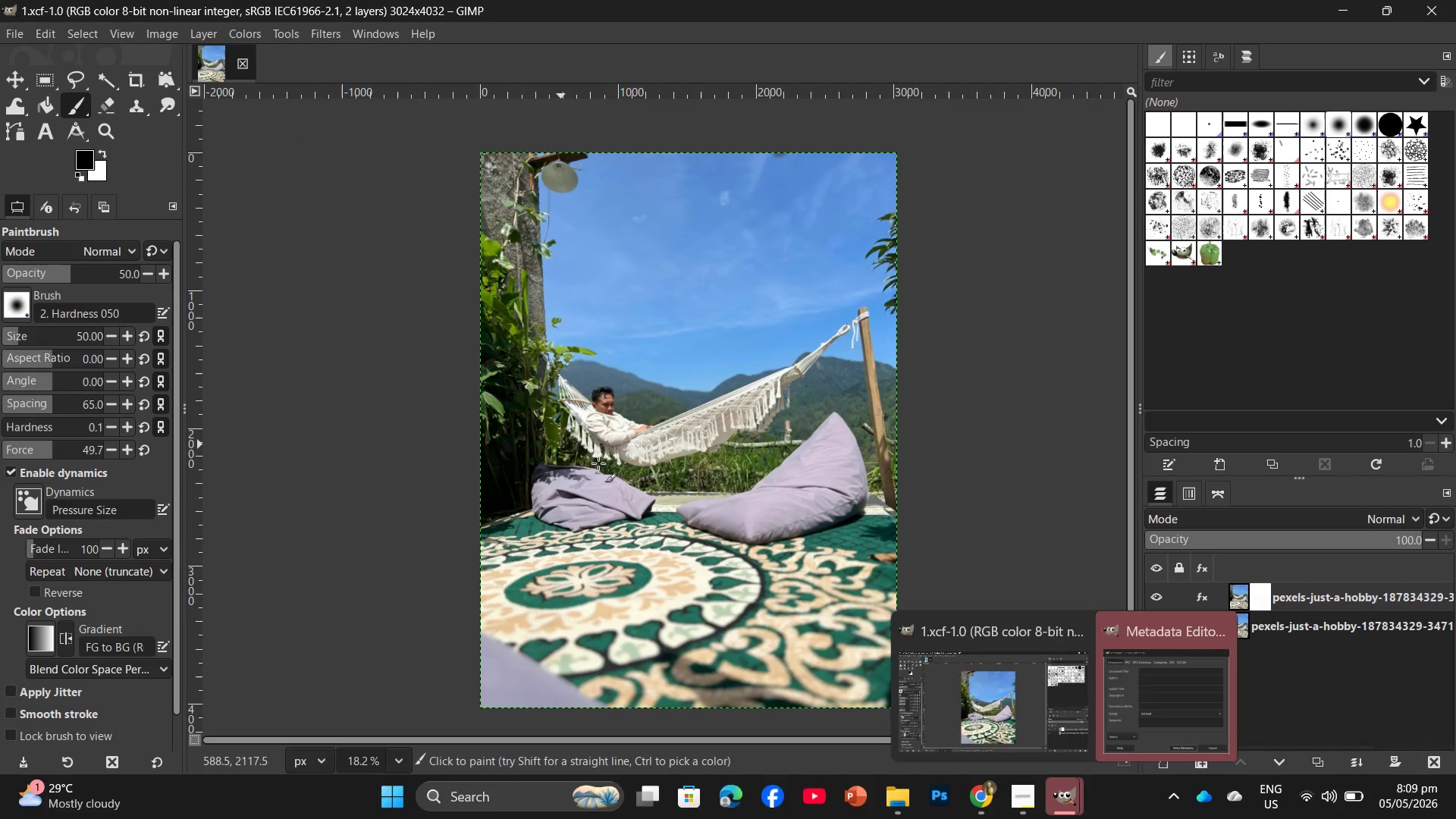 
wait(6.09)
 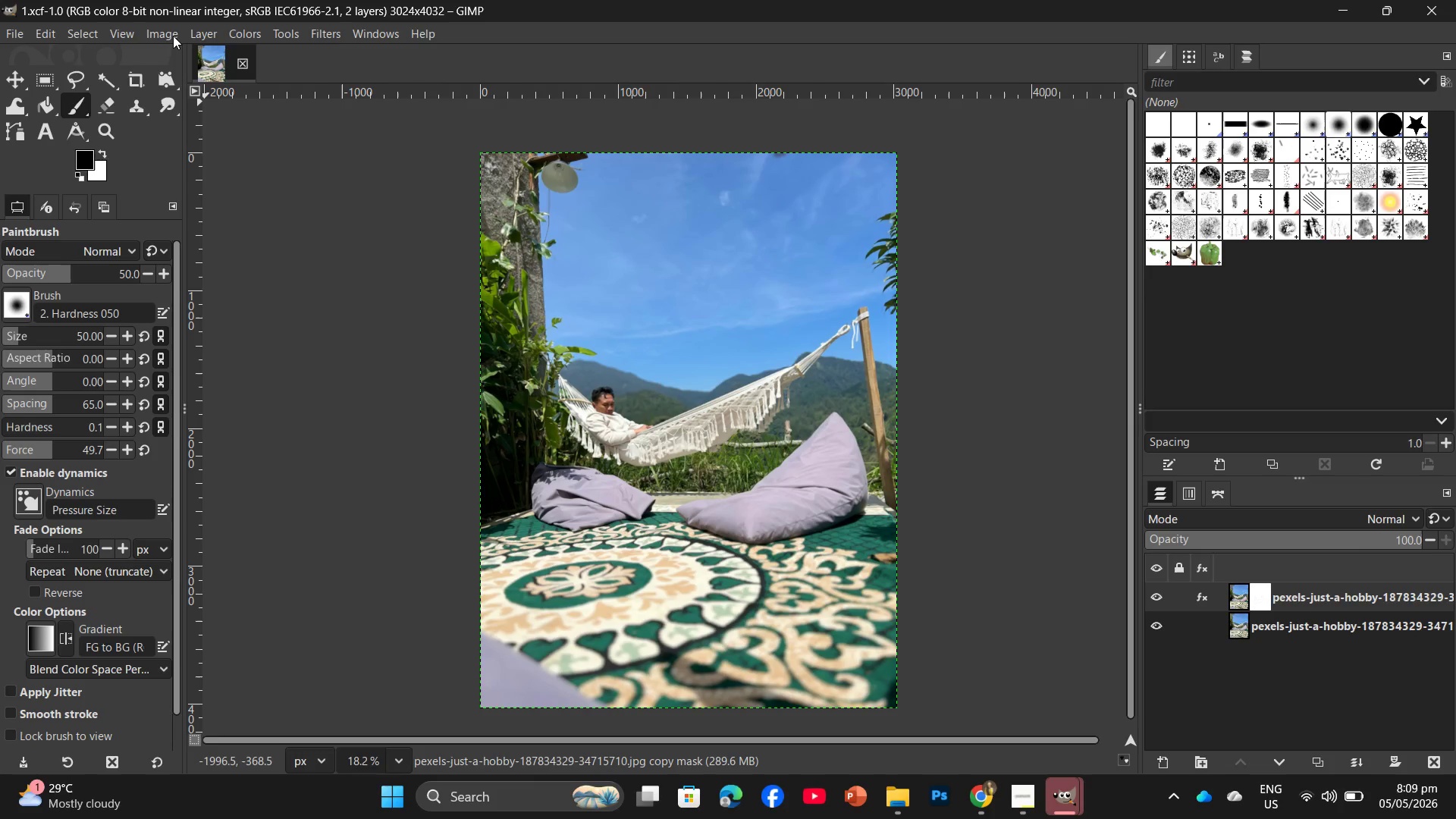 
left_click([1147, 728])
 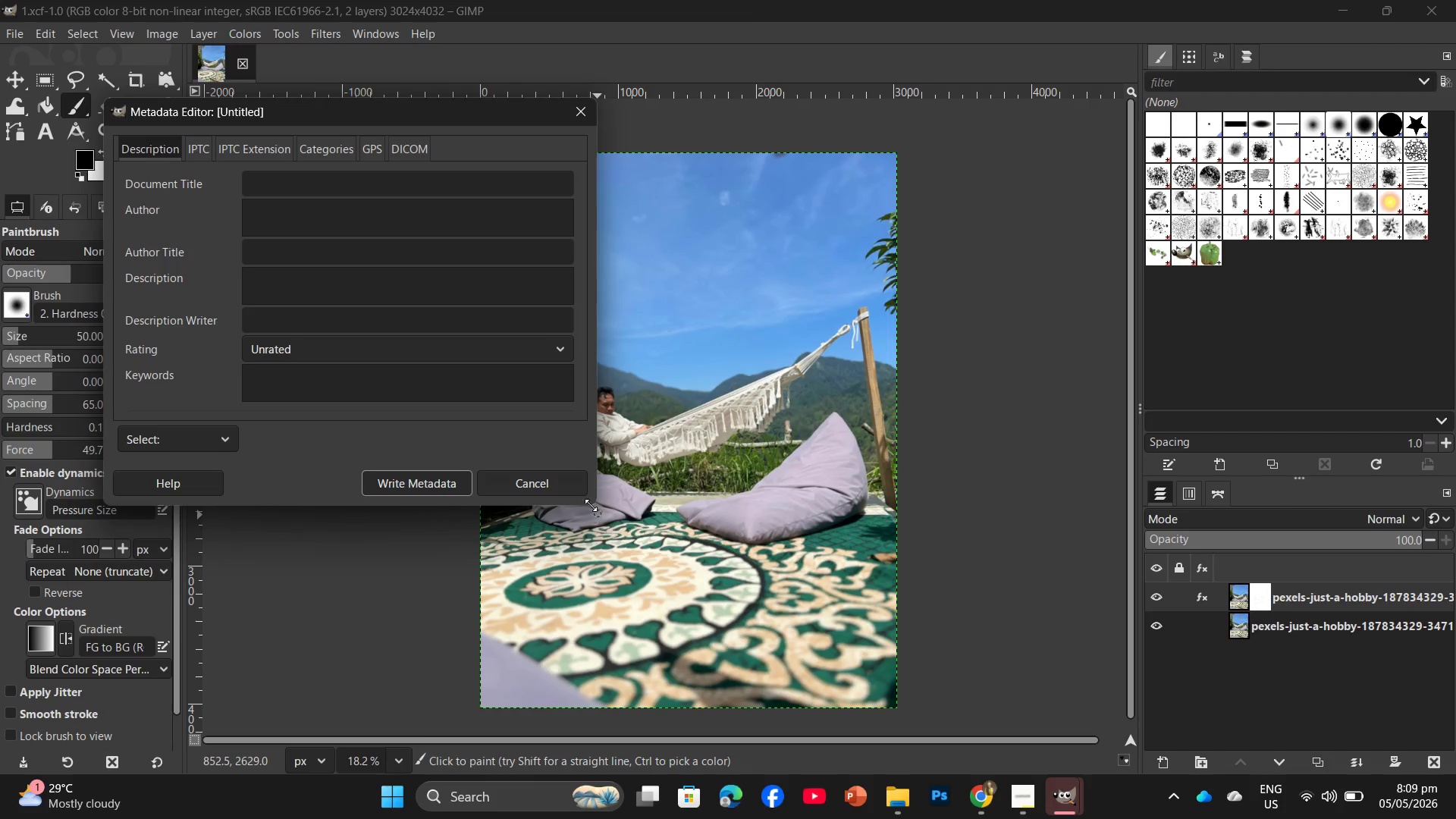 
left_click([565, 486])
 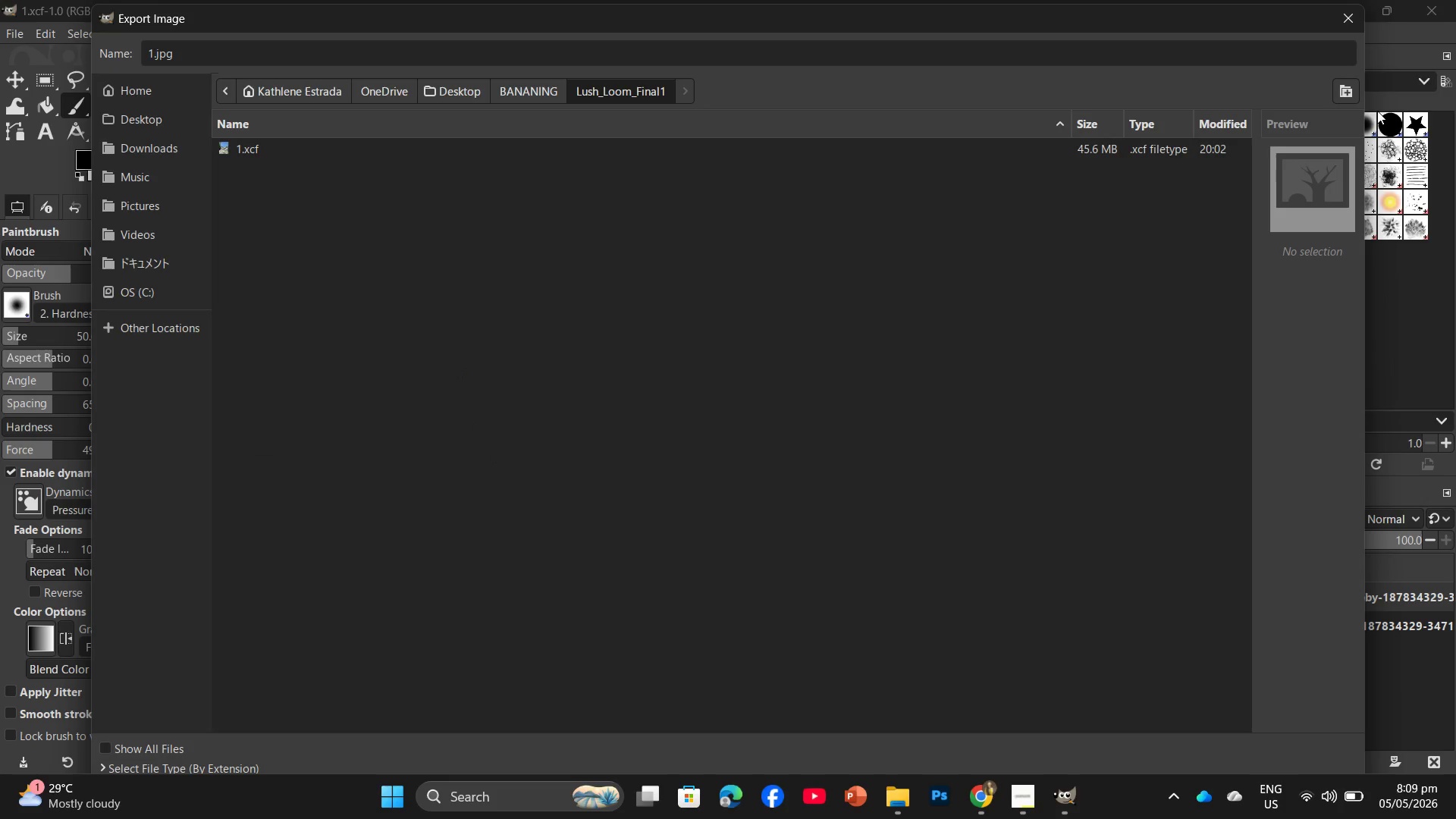 
left_click([1364, 23])
 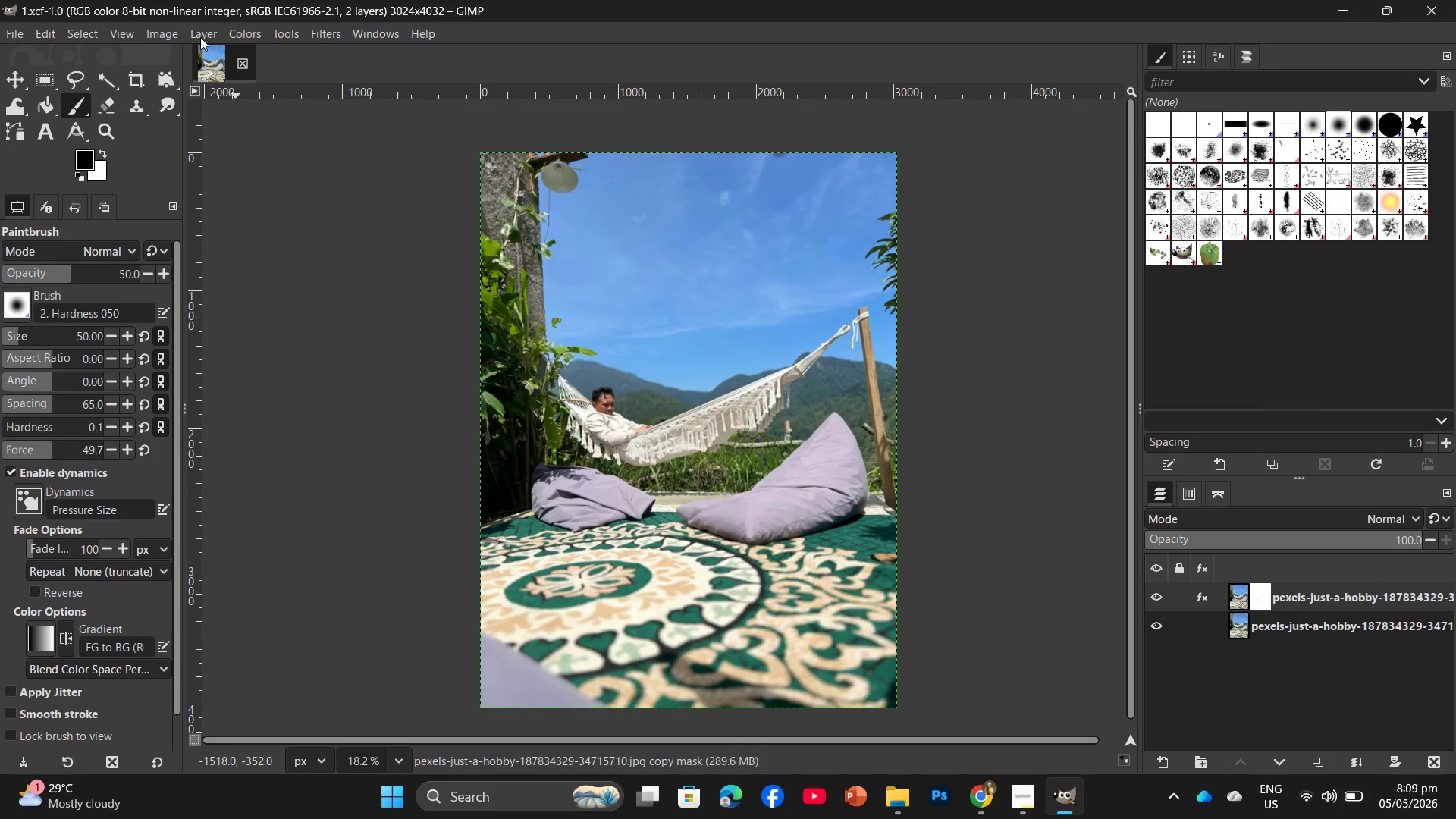 
left_click([174, 39])
 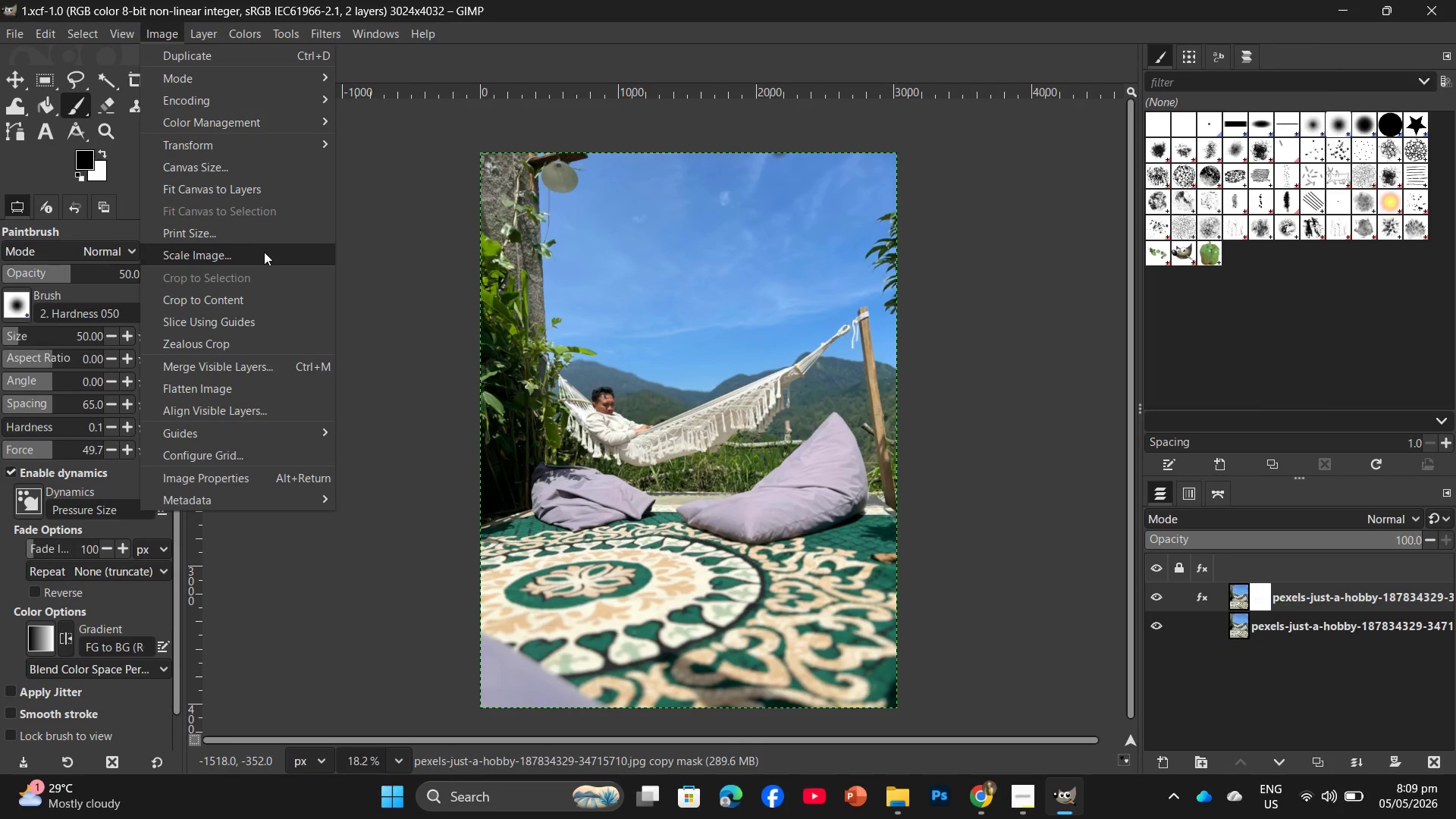 
left_click([264, 252])
 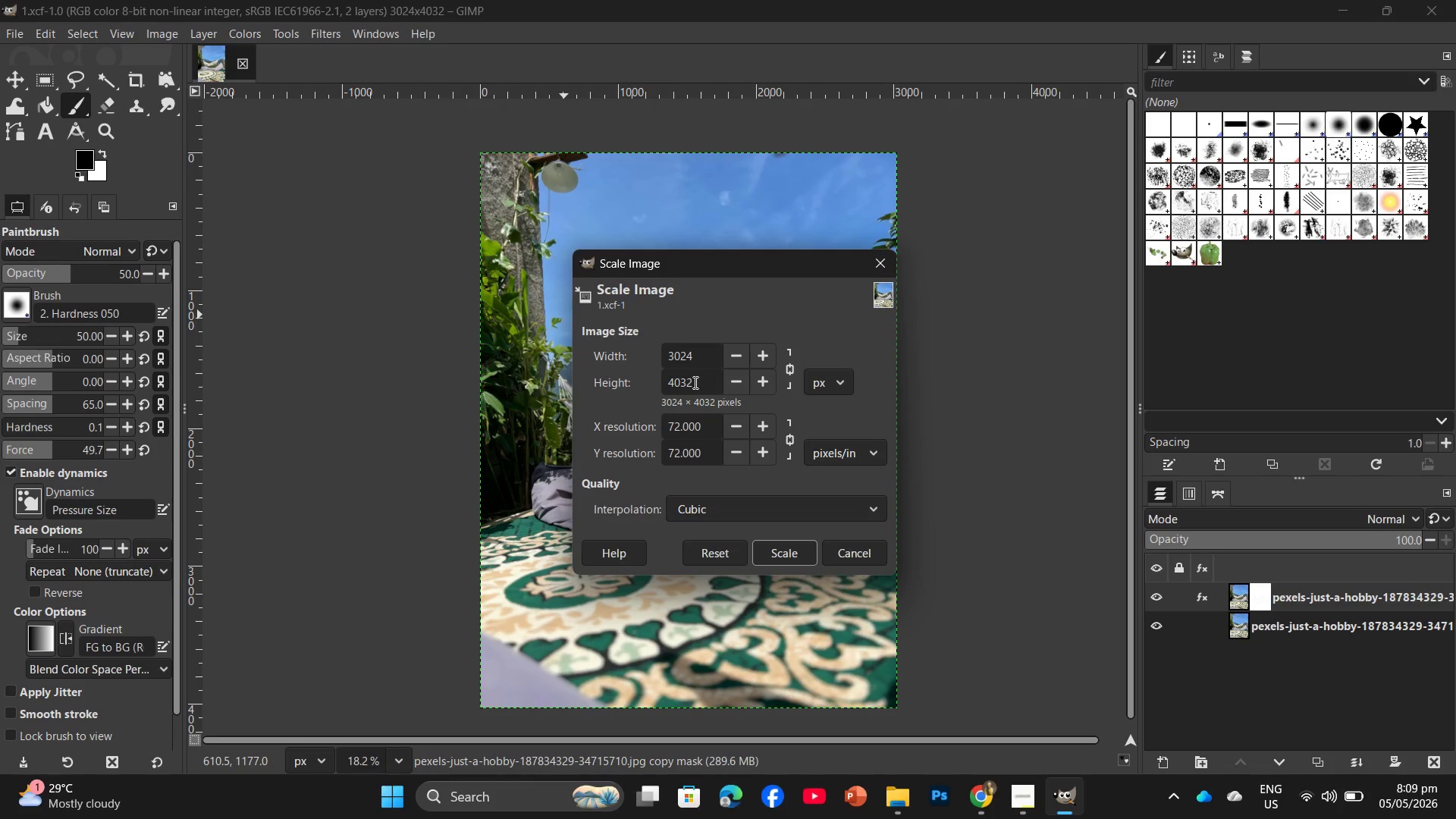 
wait(5.72)
 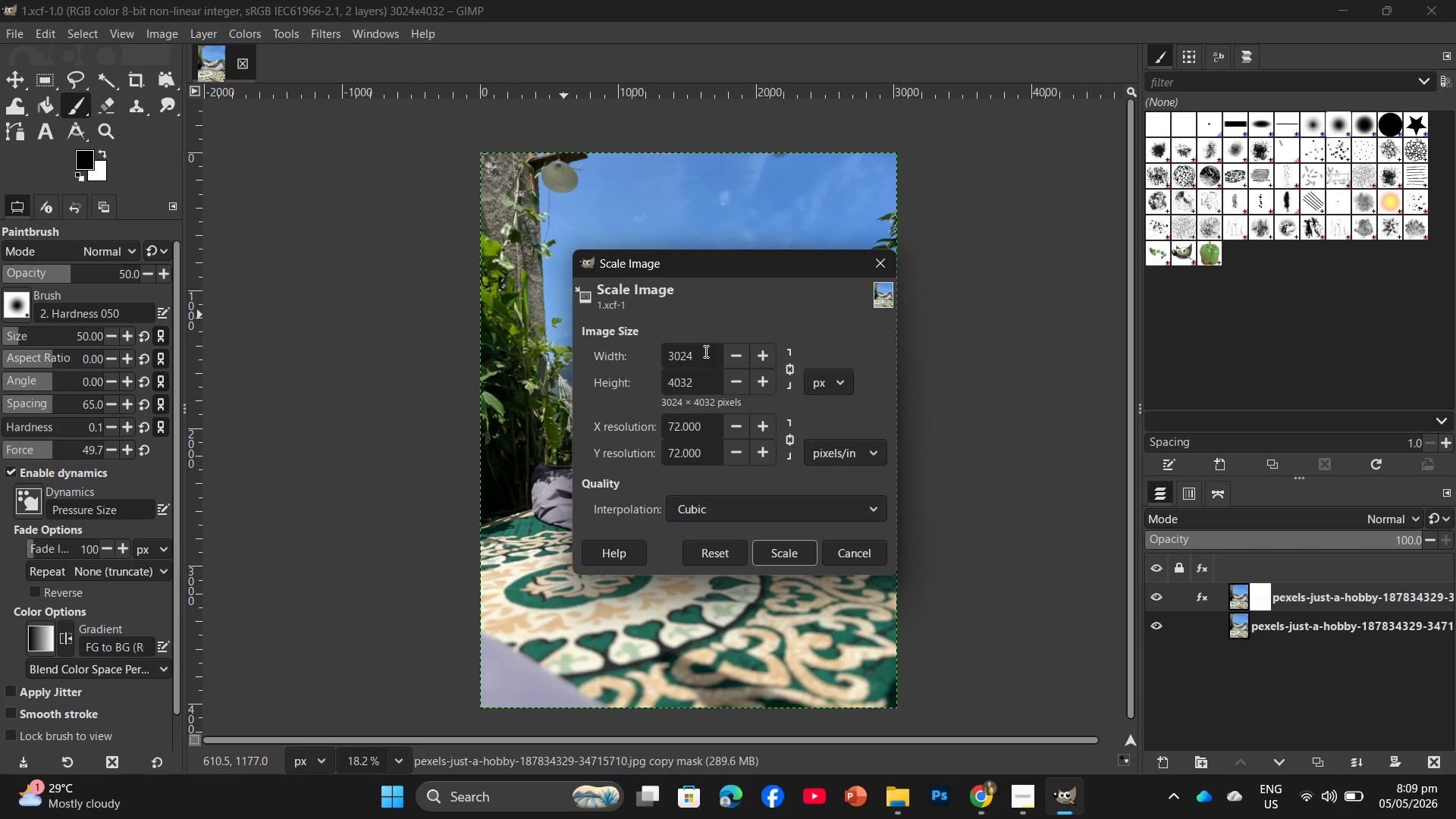 
left_click_drag(start_coordinate=[693, 382], to_coordinate=[664, 384])
 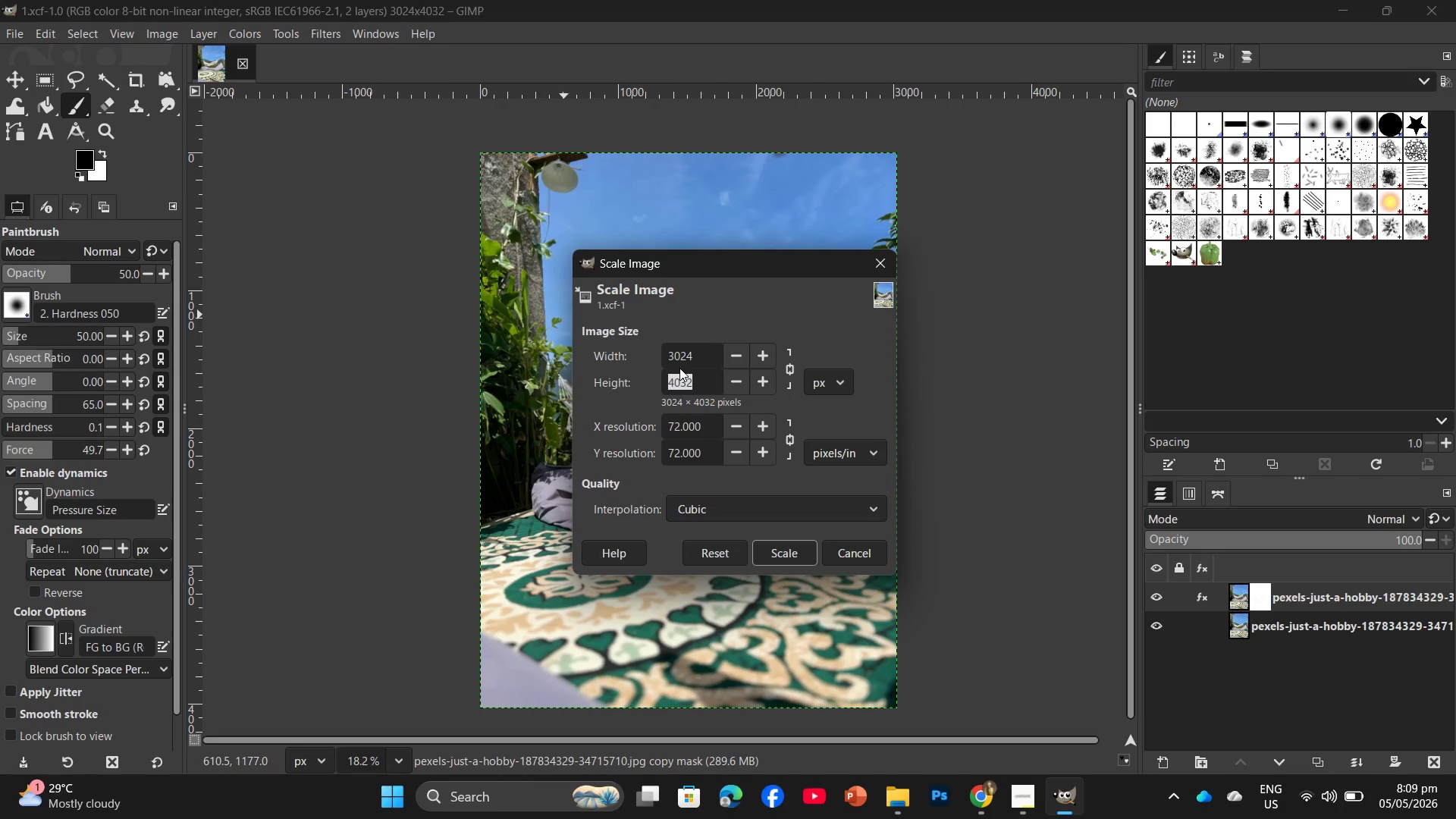 
key(Numpad2)
 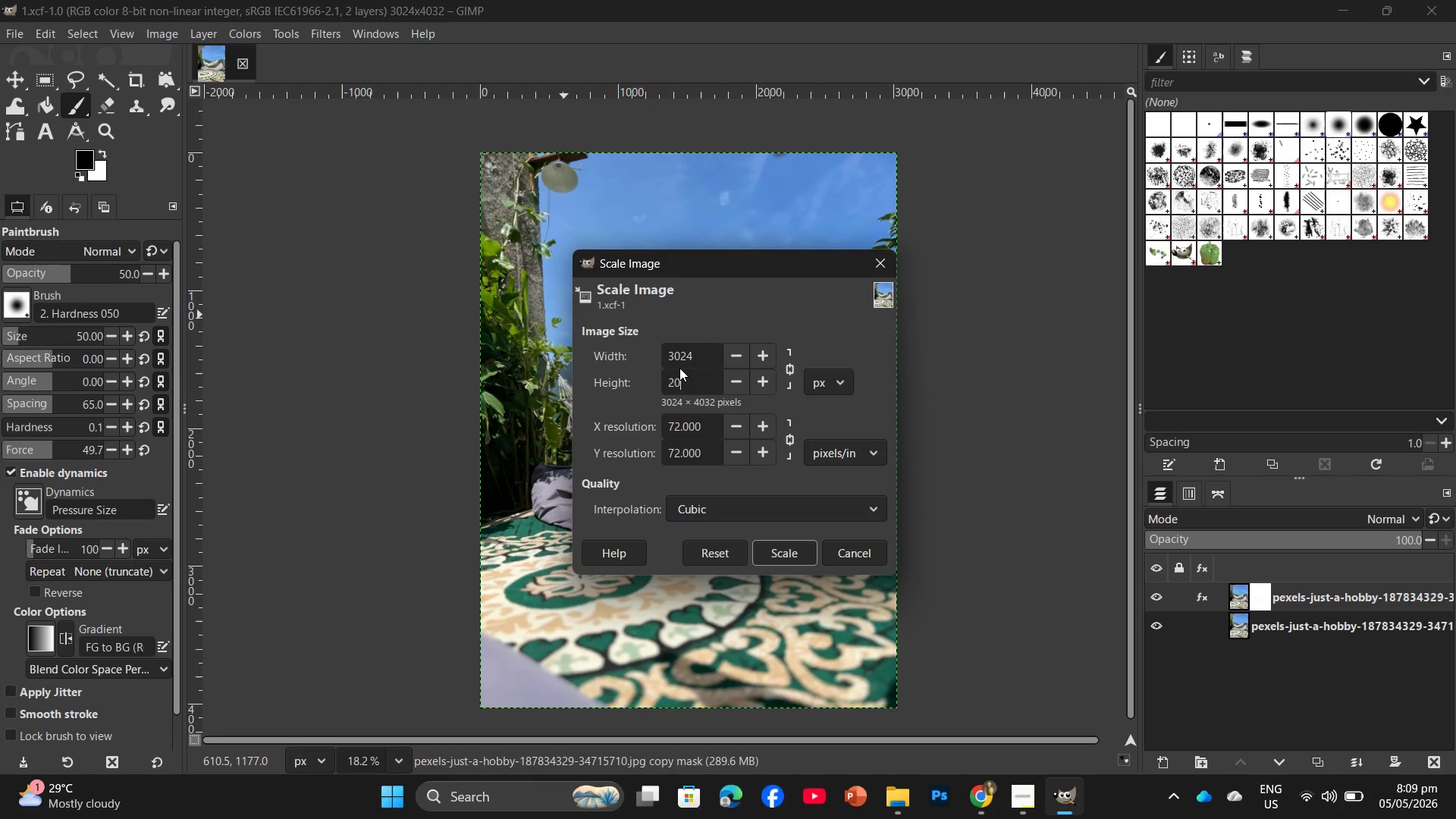 
key(Numpad0)
 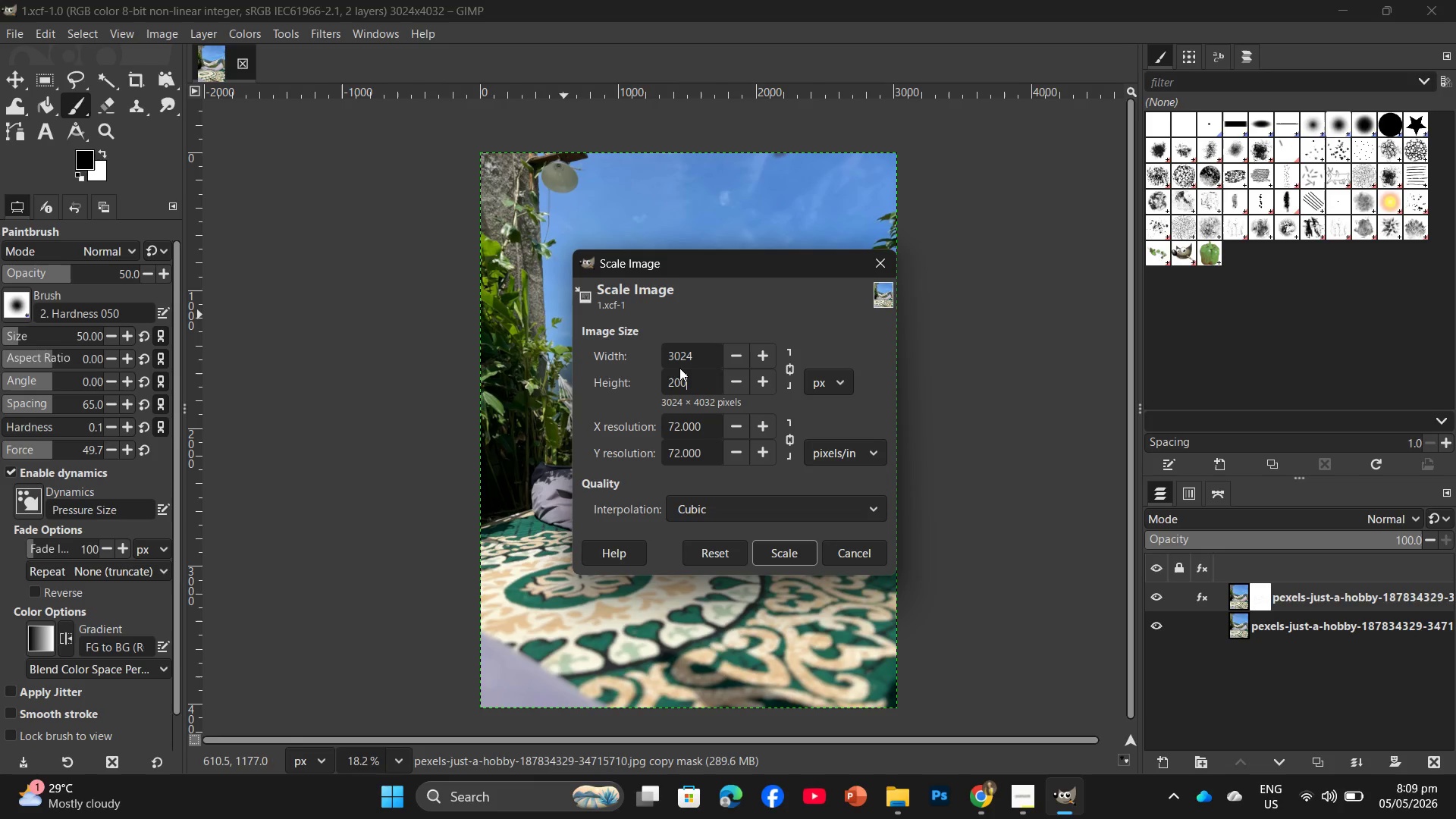 
key(Numpad0)
 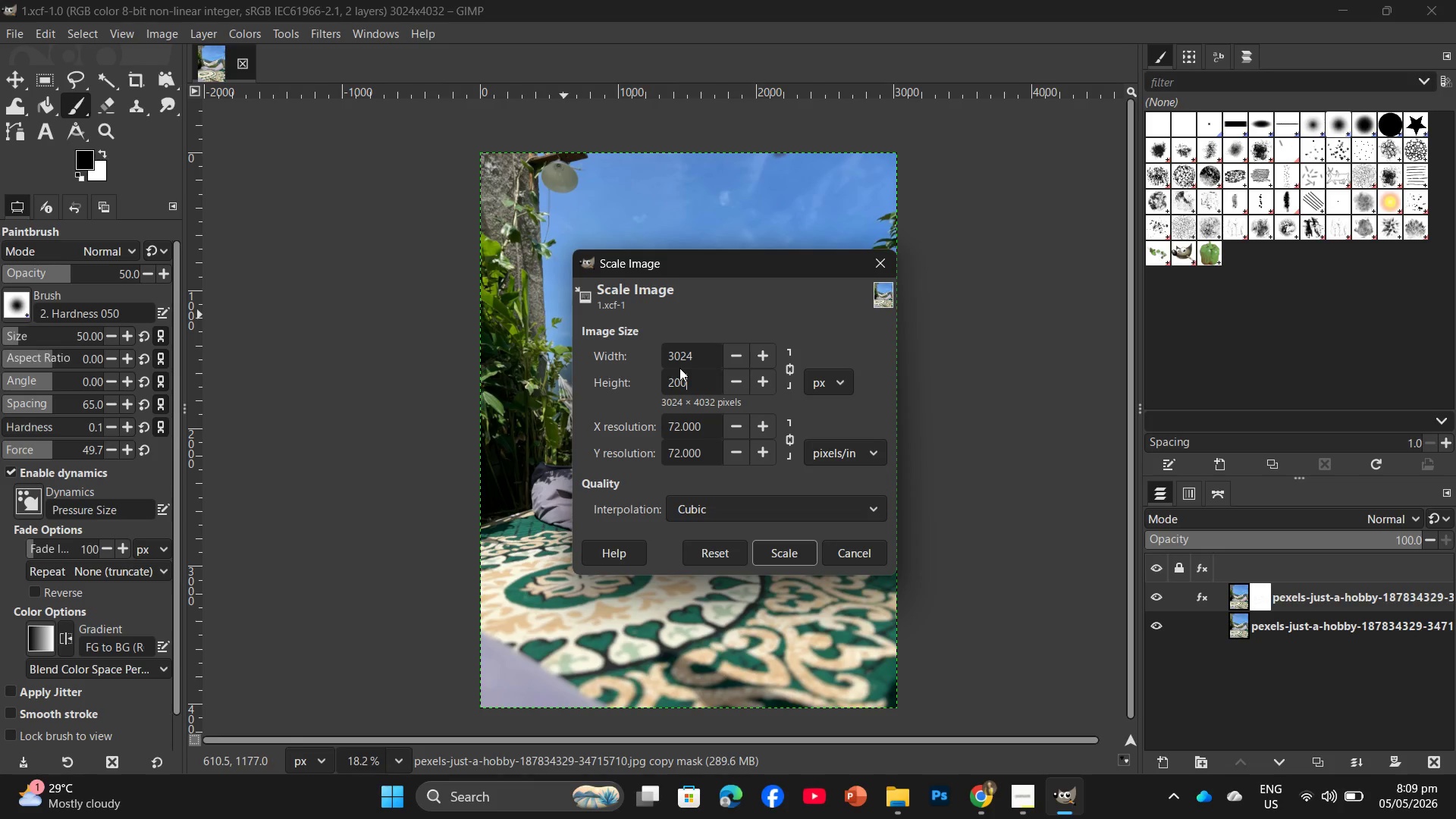 
key(Numpad0)
 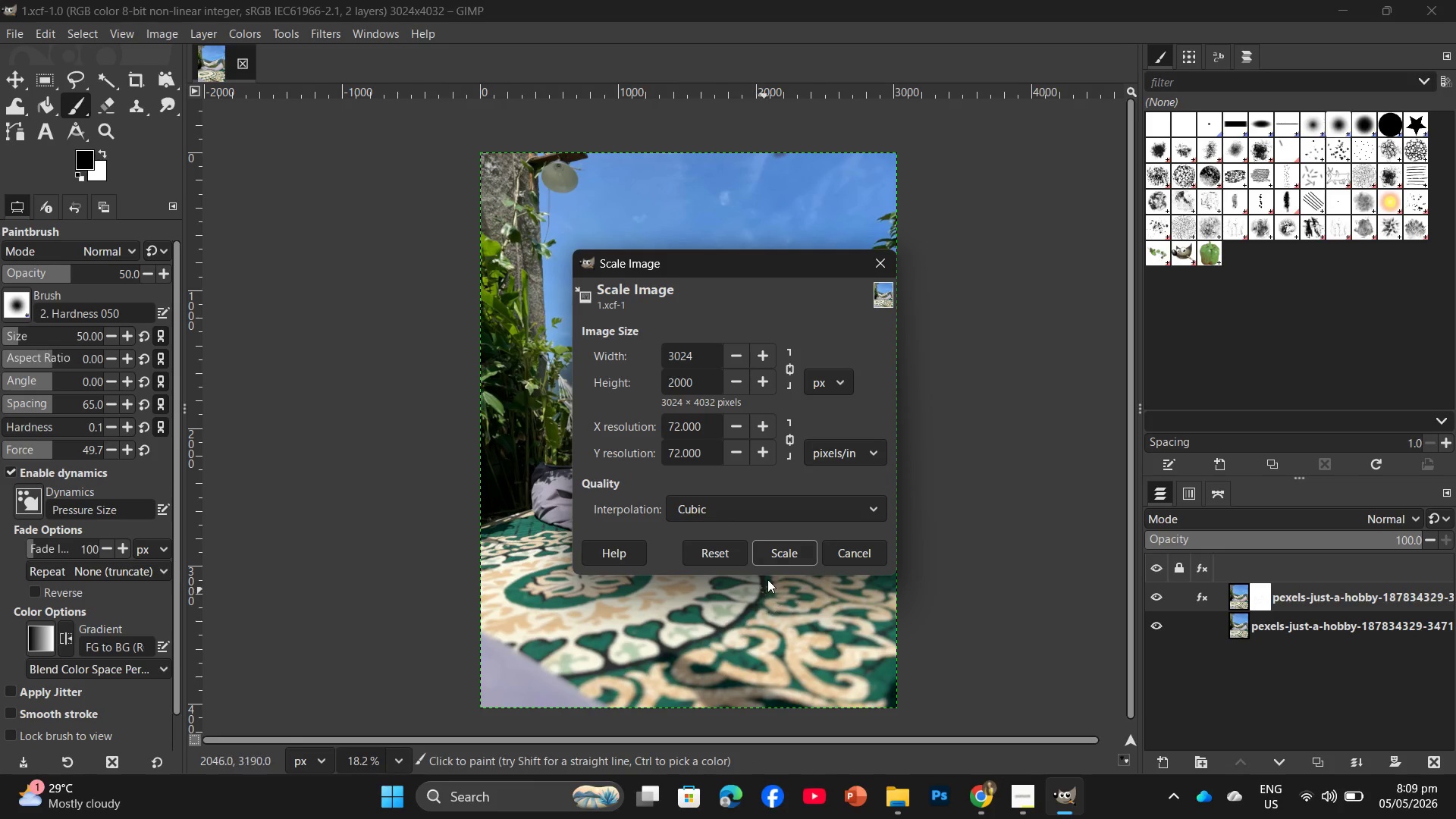 
left_click([778, 551])
 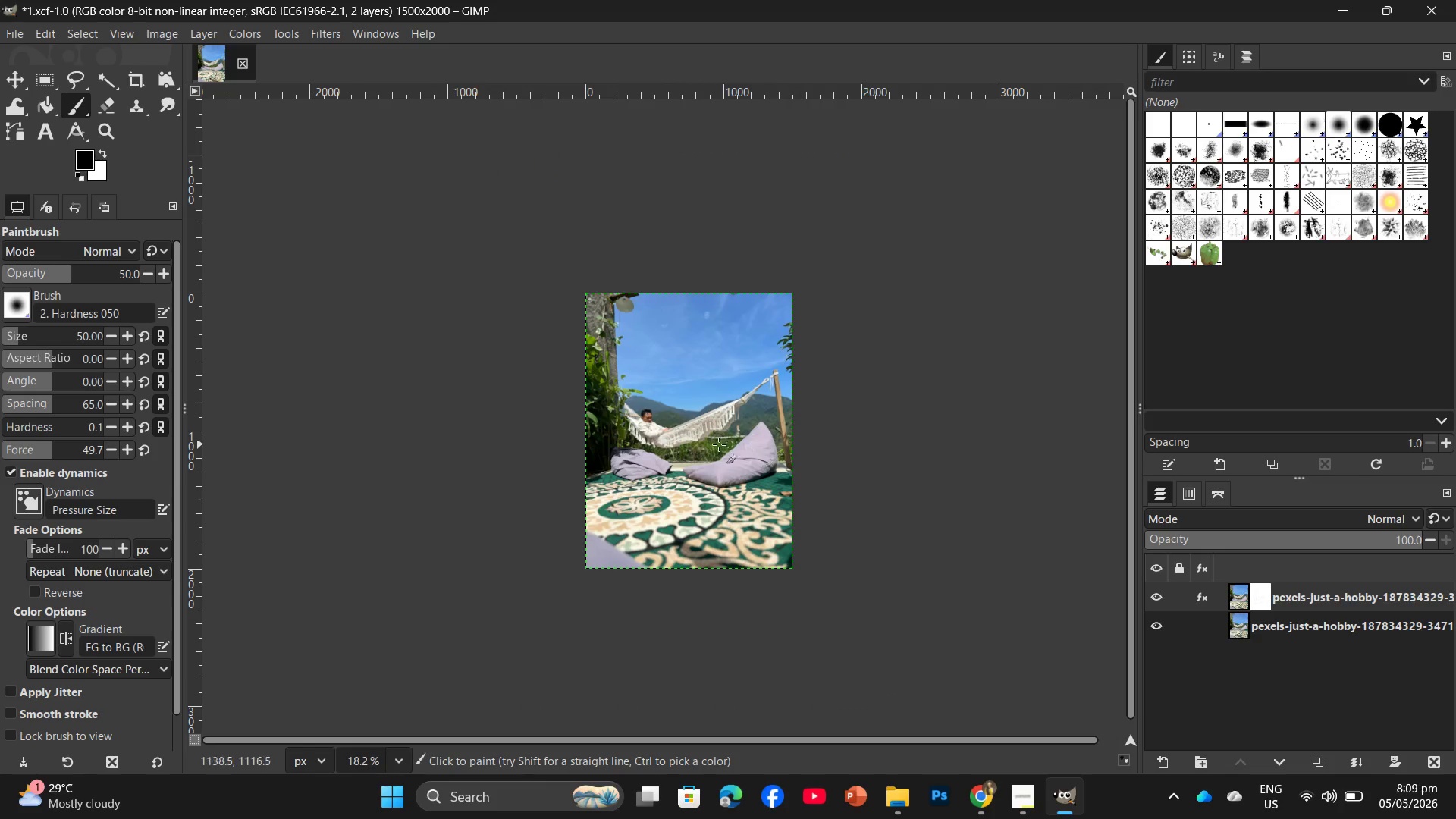 
wait(8.83)
 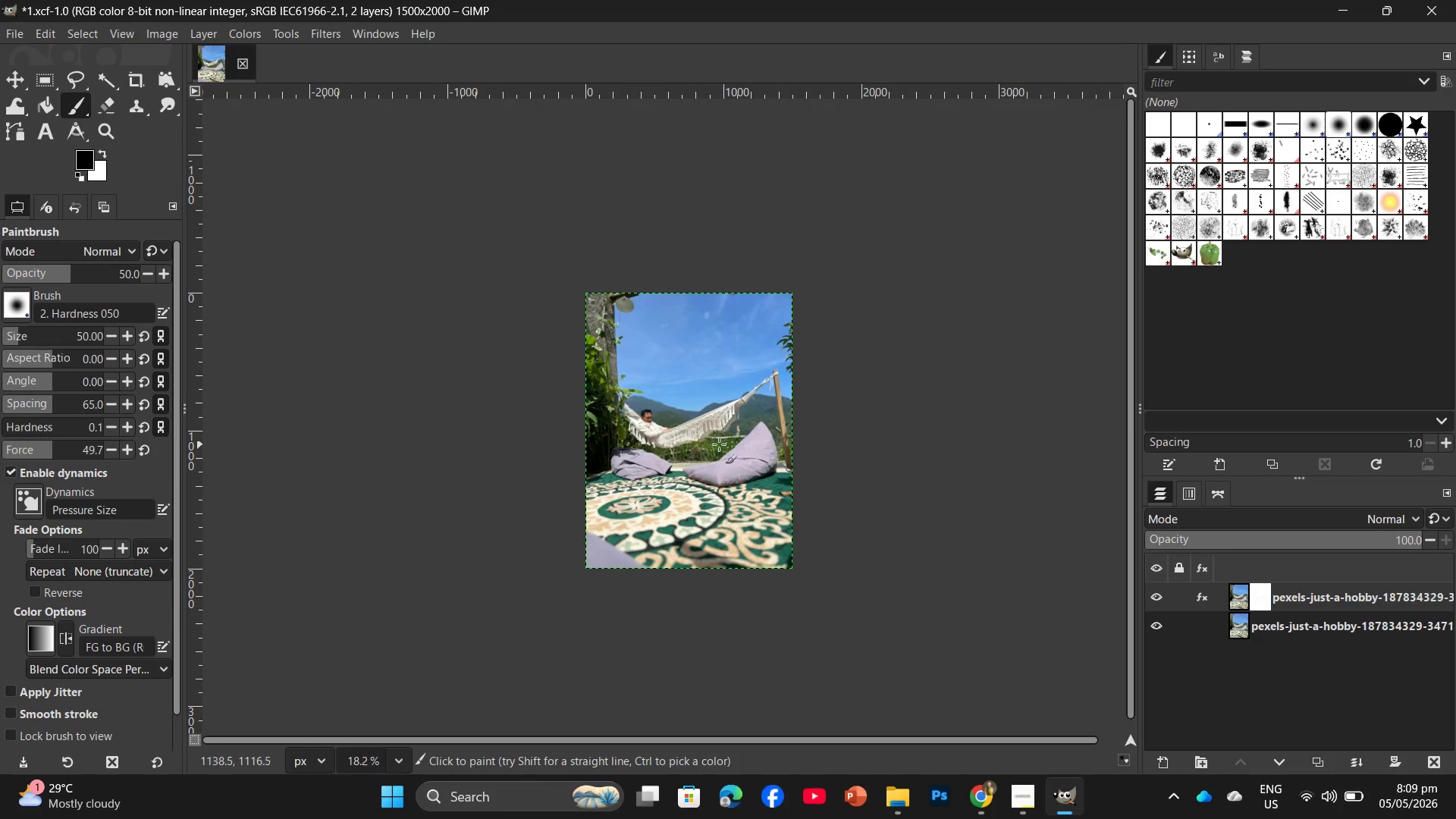 
left_click([2, 31])
 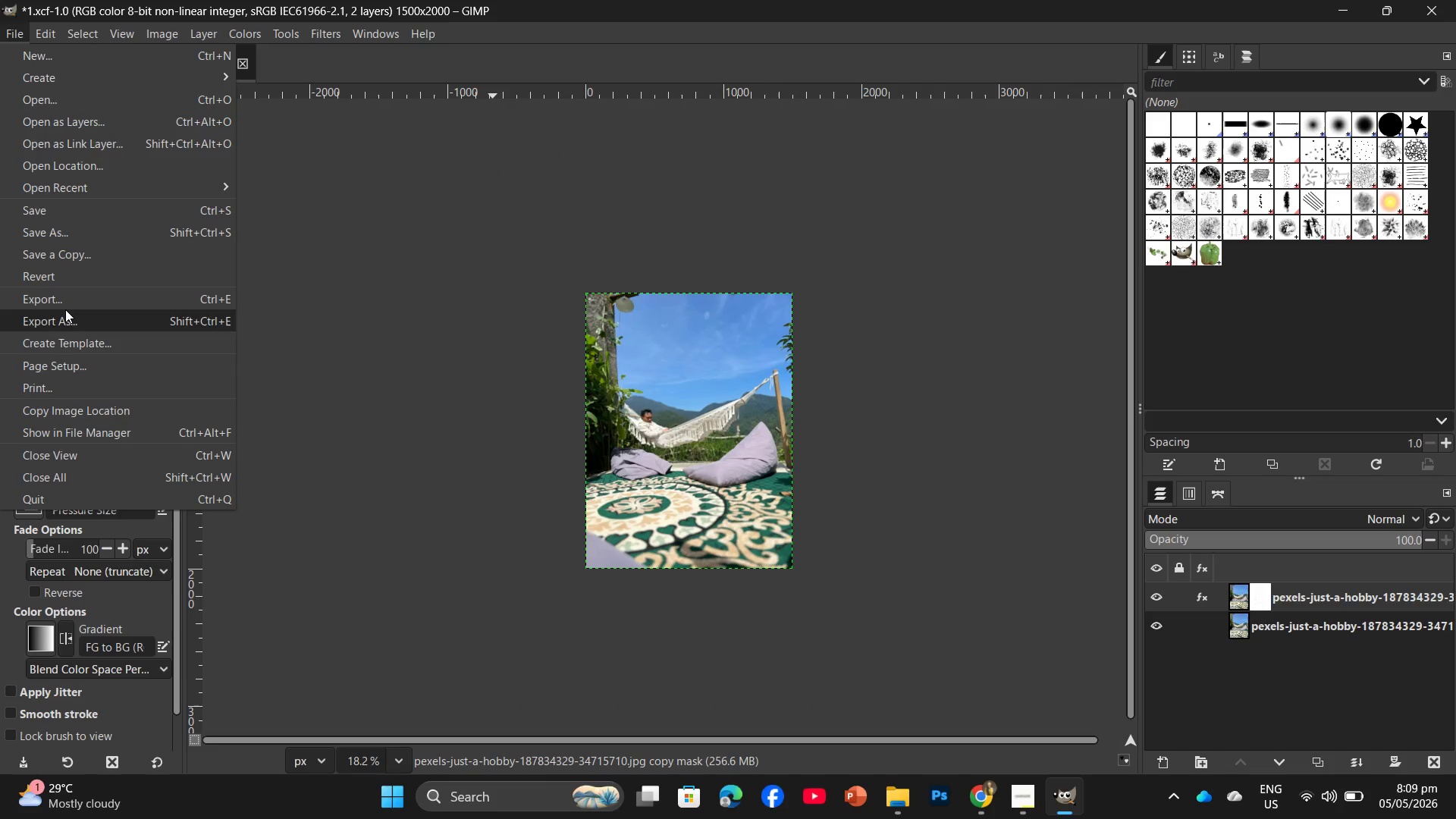 
left_click([65, 309])
 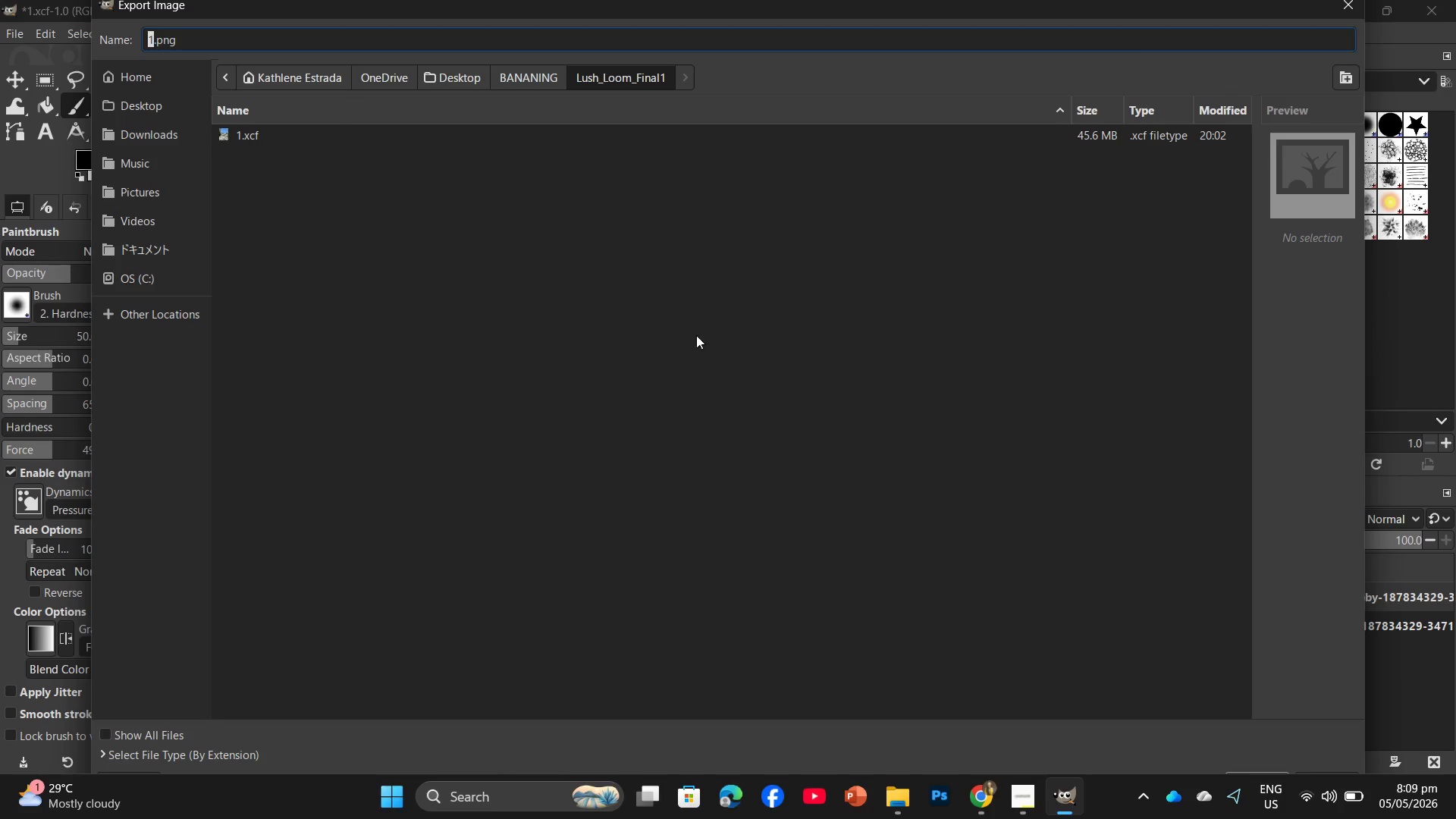 
left_click([193, 42])
 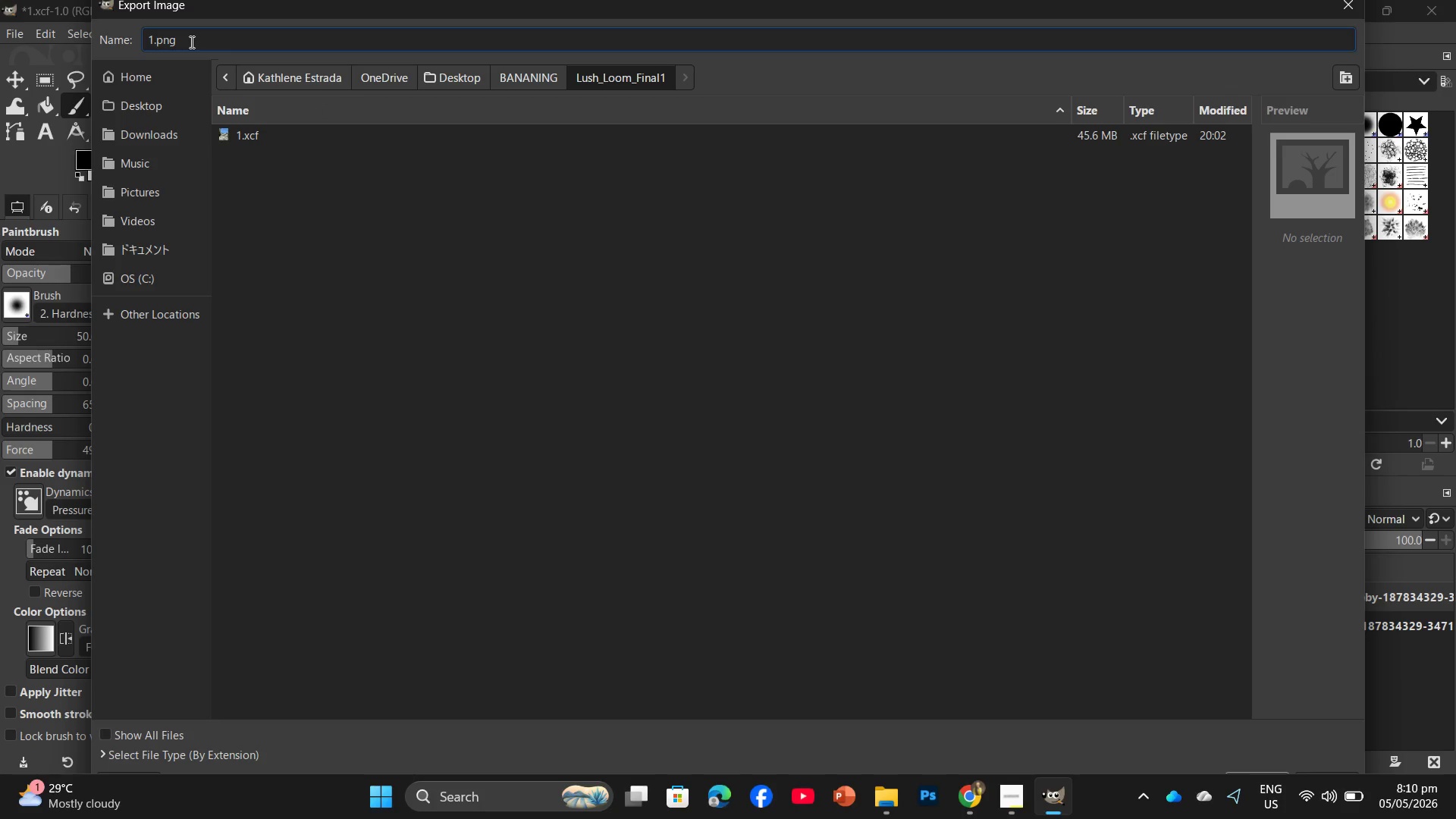 
key(Backspace)
key(Backspace)
key(Backspace)
type(jpg)
 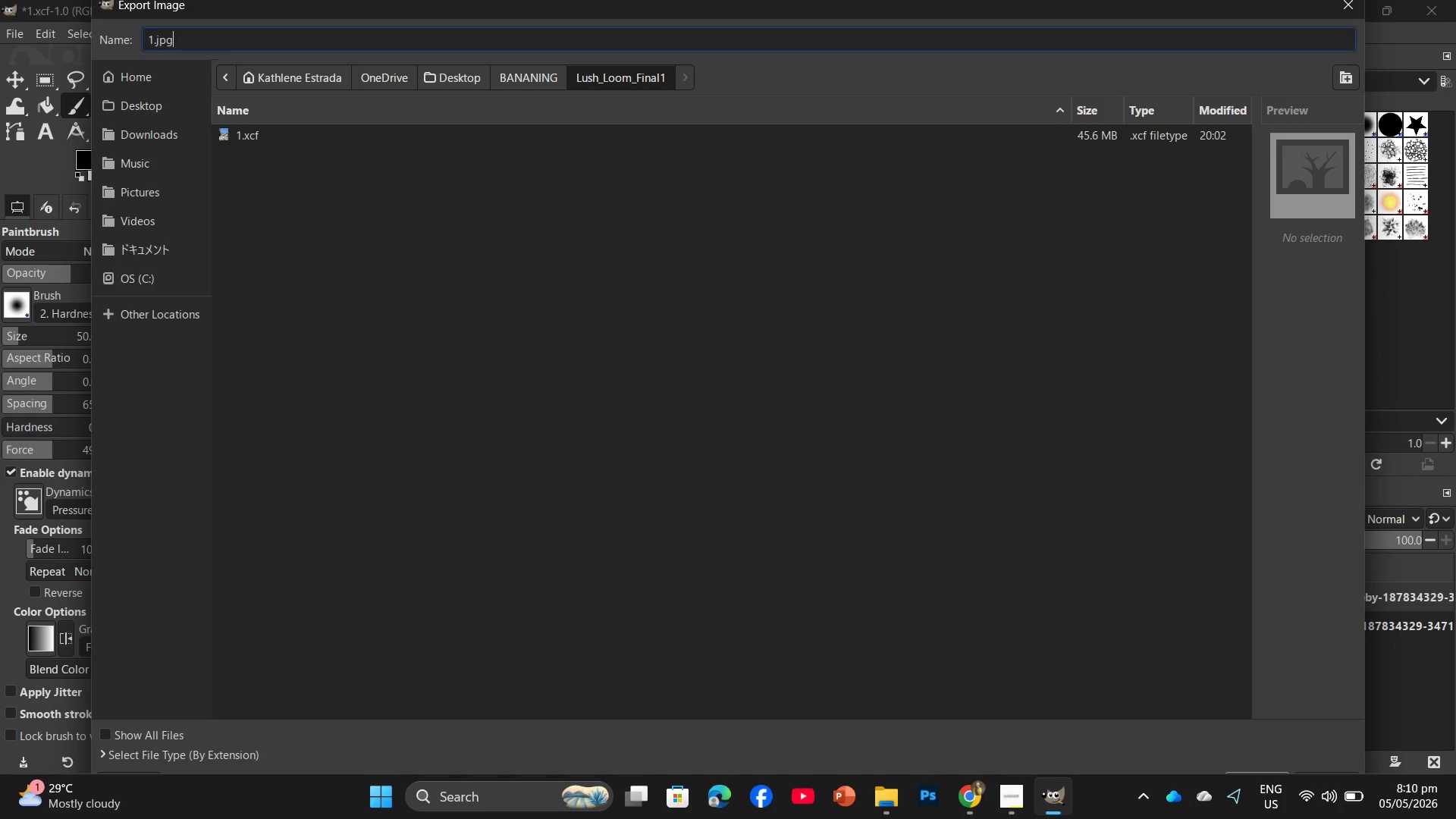 
wait(8.98)
 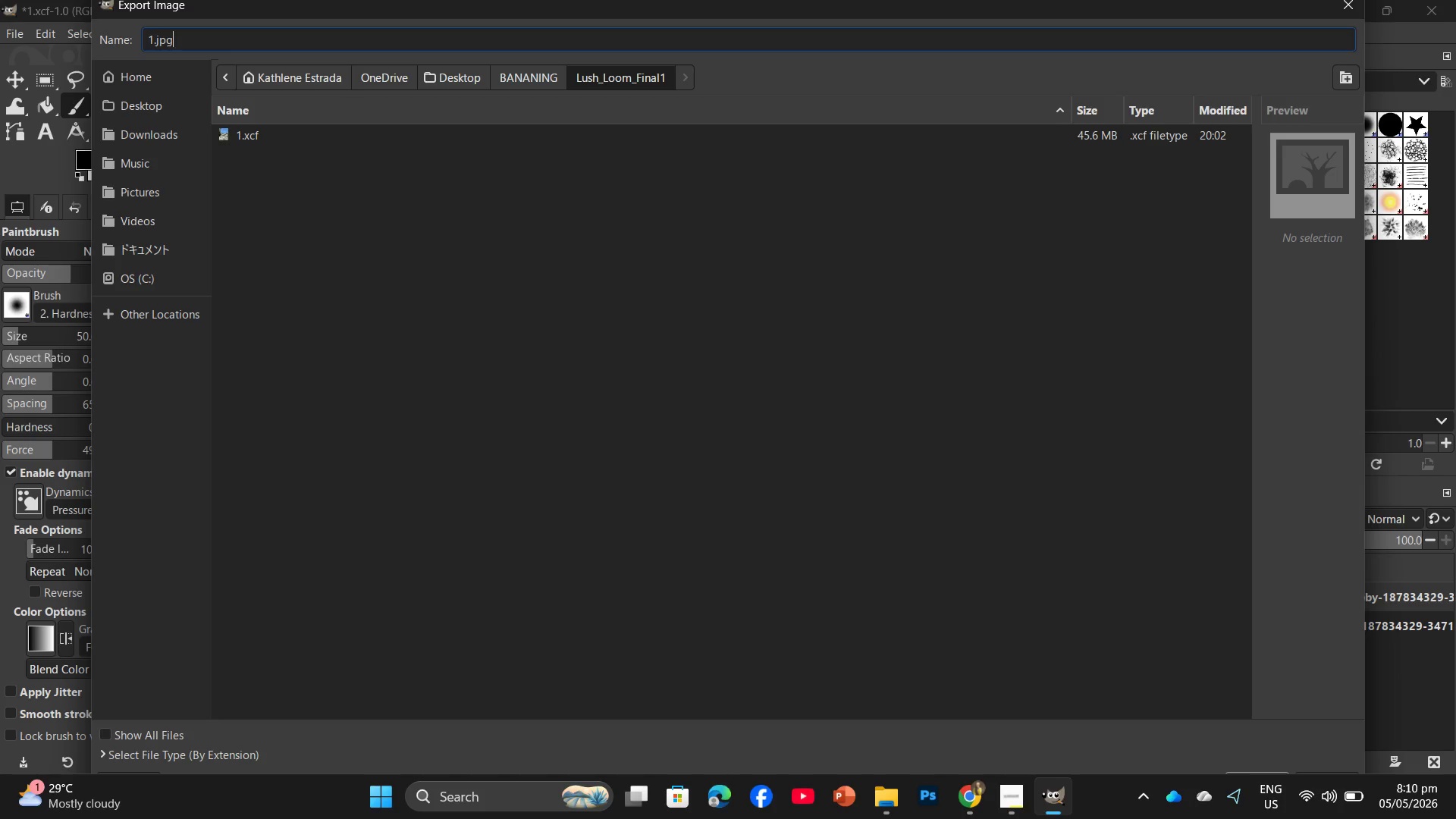 
key(Enter)
 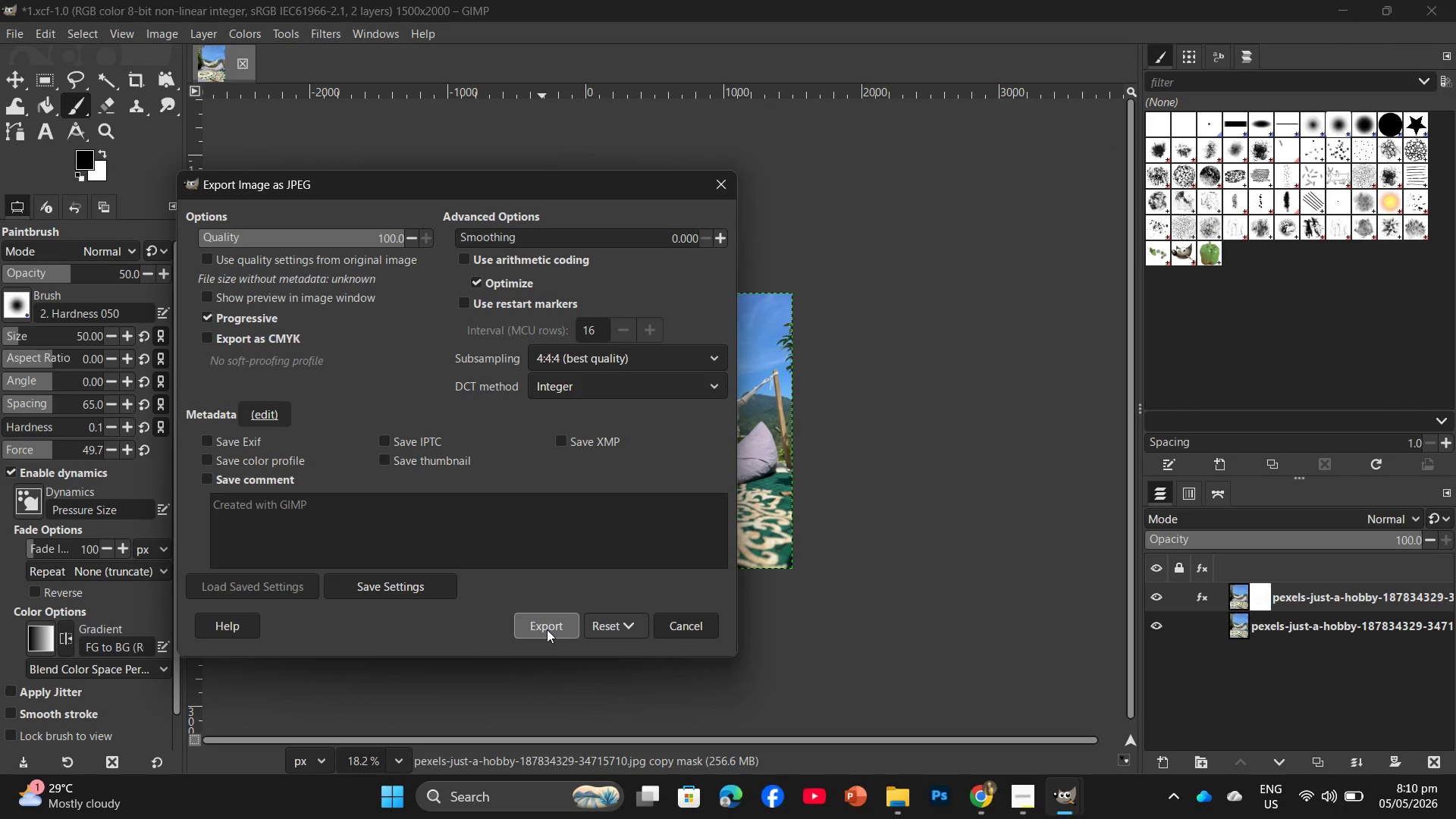 
wait(7.69)
 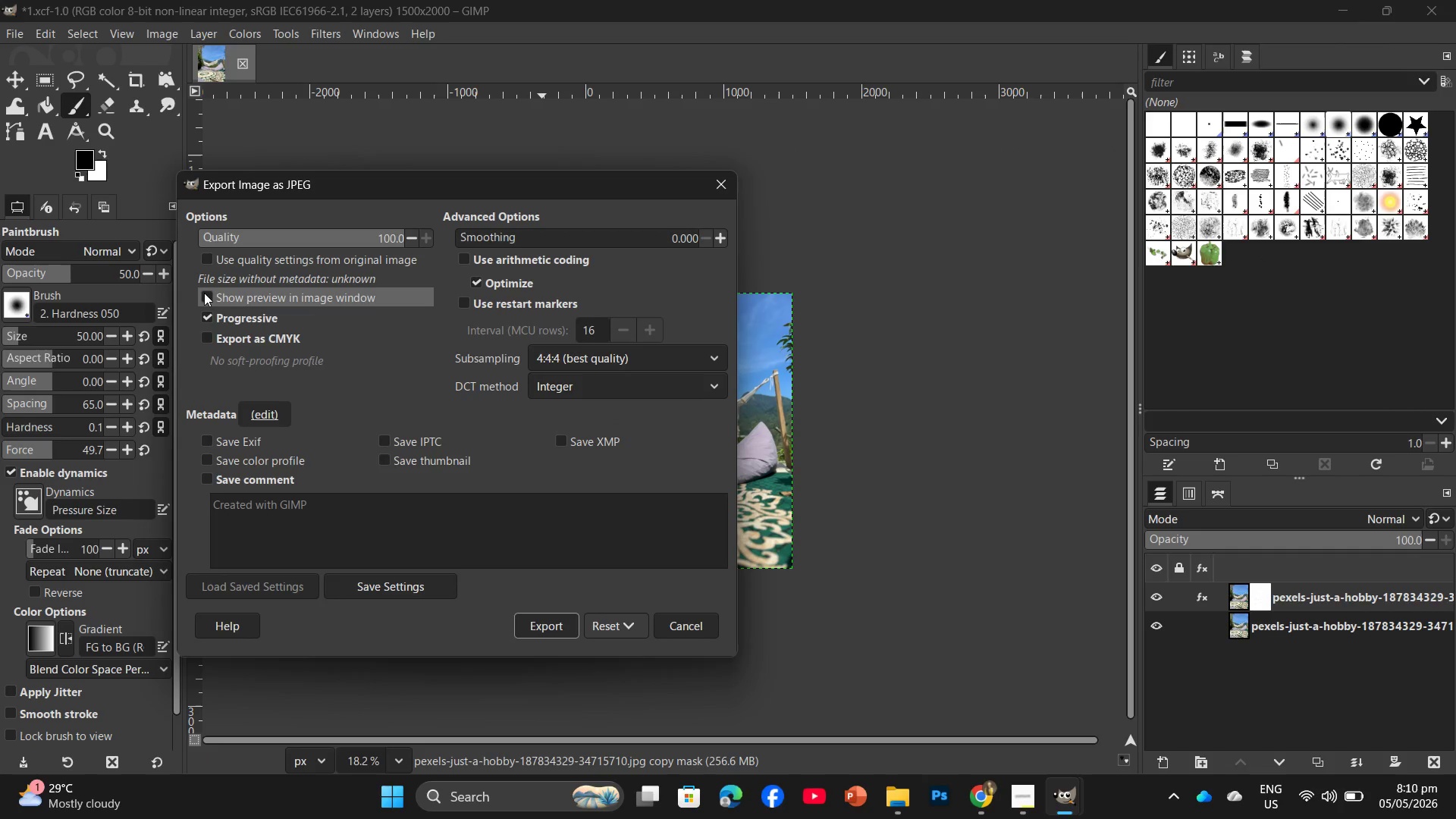 
double_click([406, 232])
 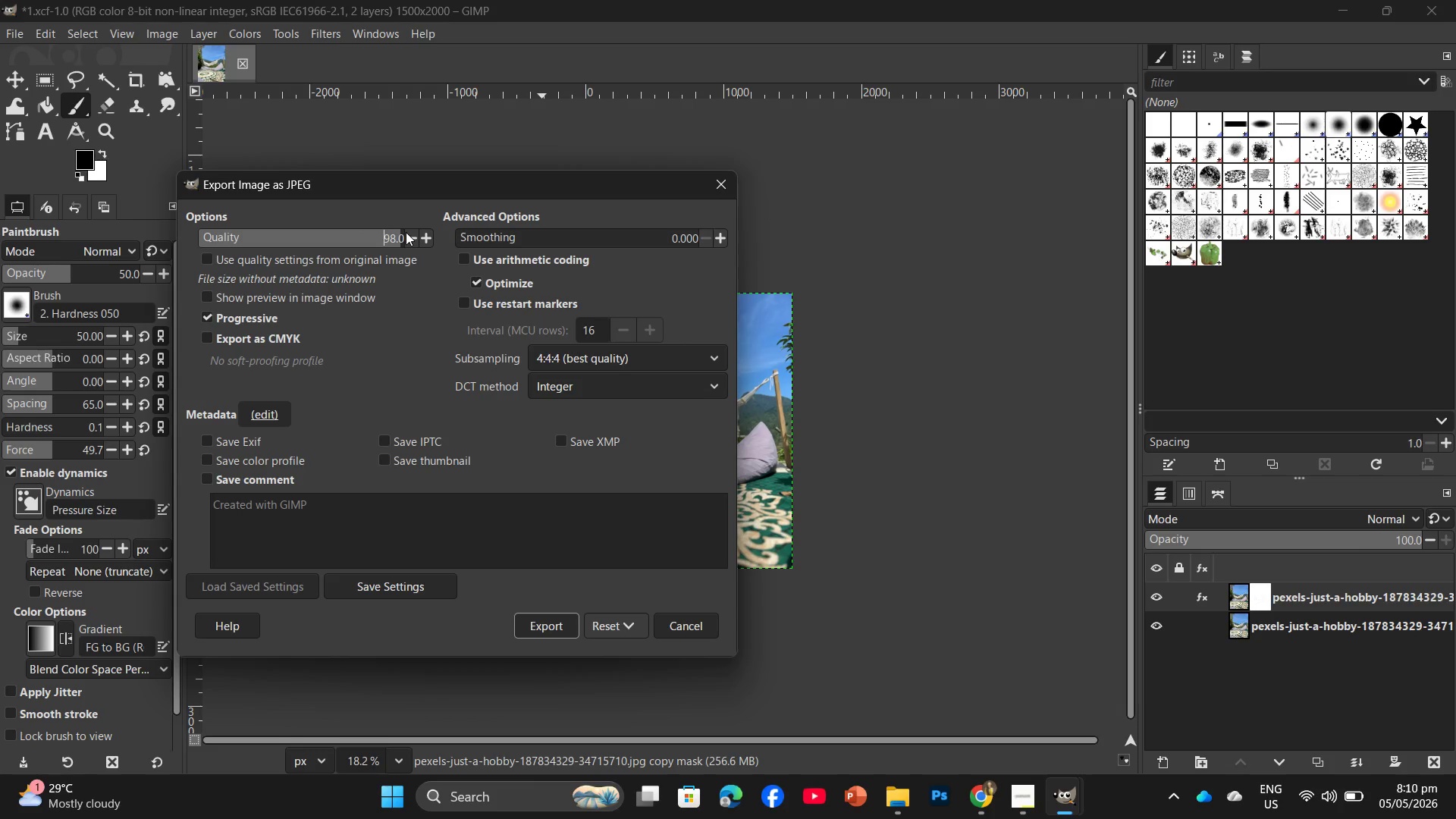 
triple_click([406, 232])
 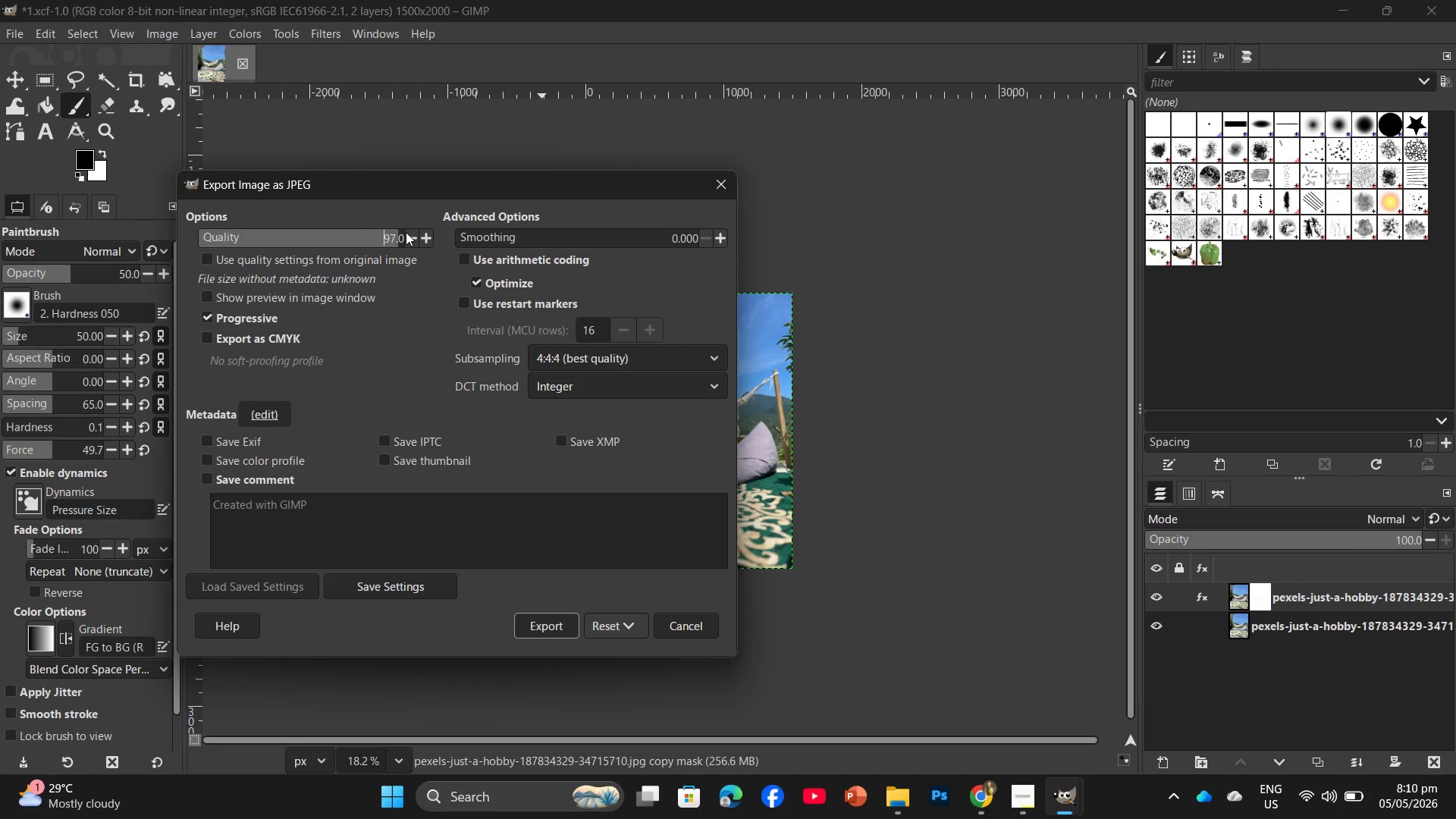 
triple_click([406, 232])
 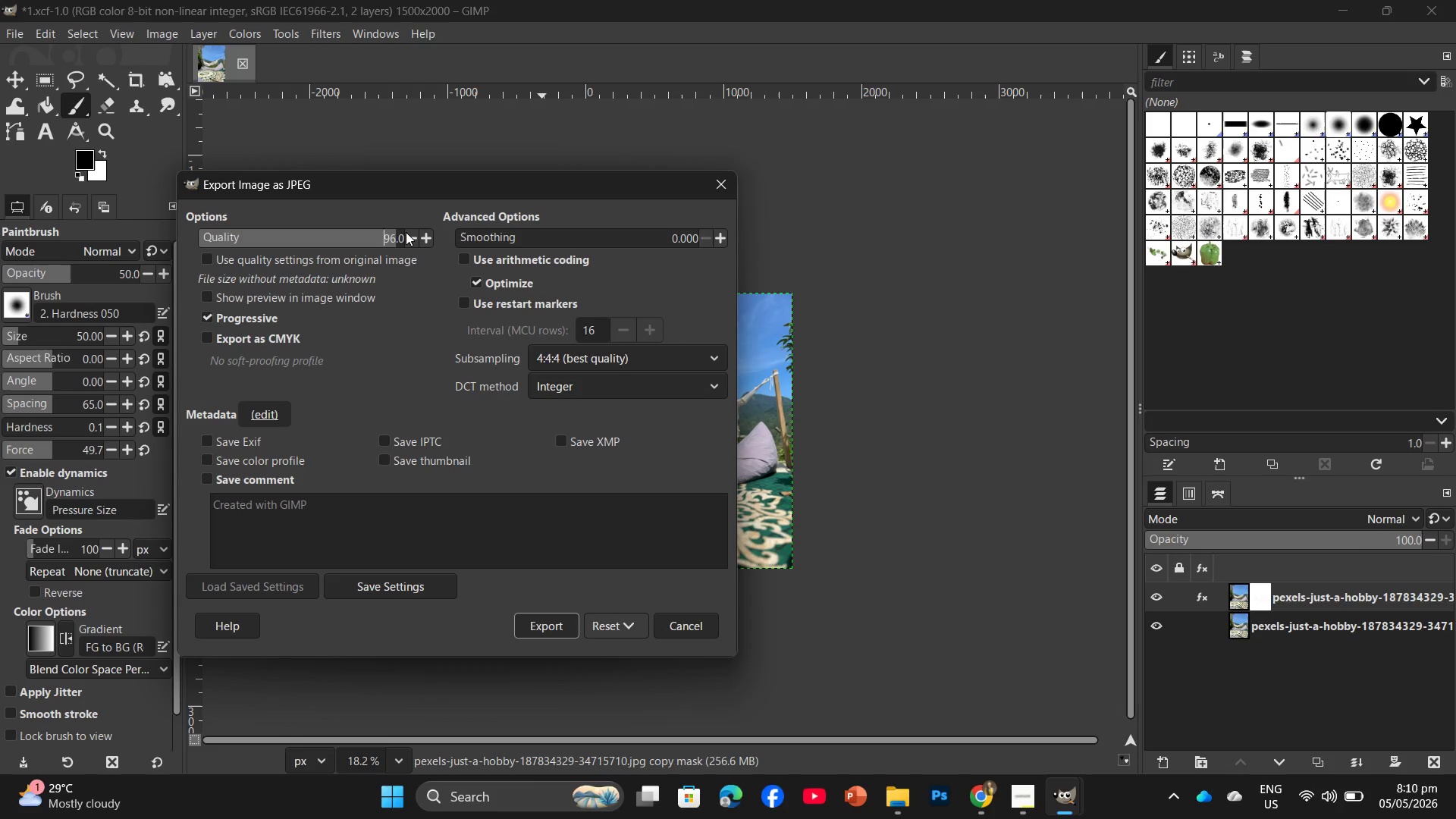 
triple_click([406, 232])
 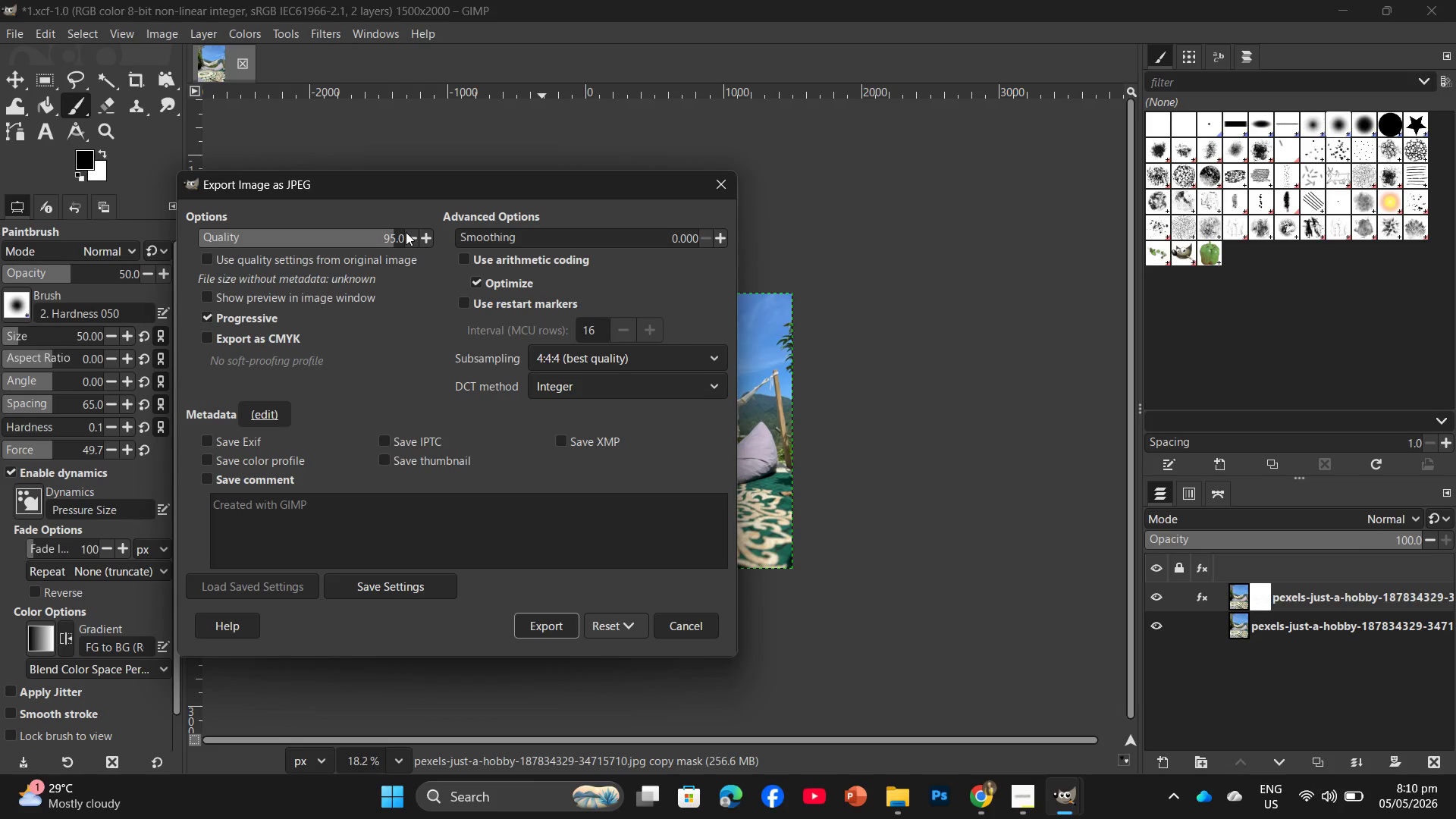 
triple_click([406, 232])
 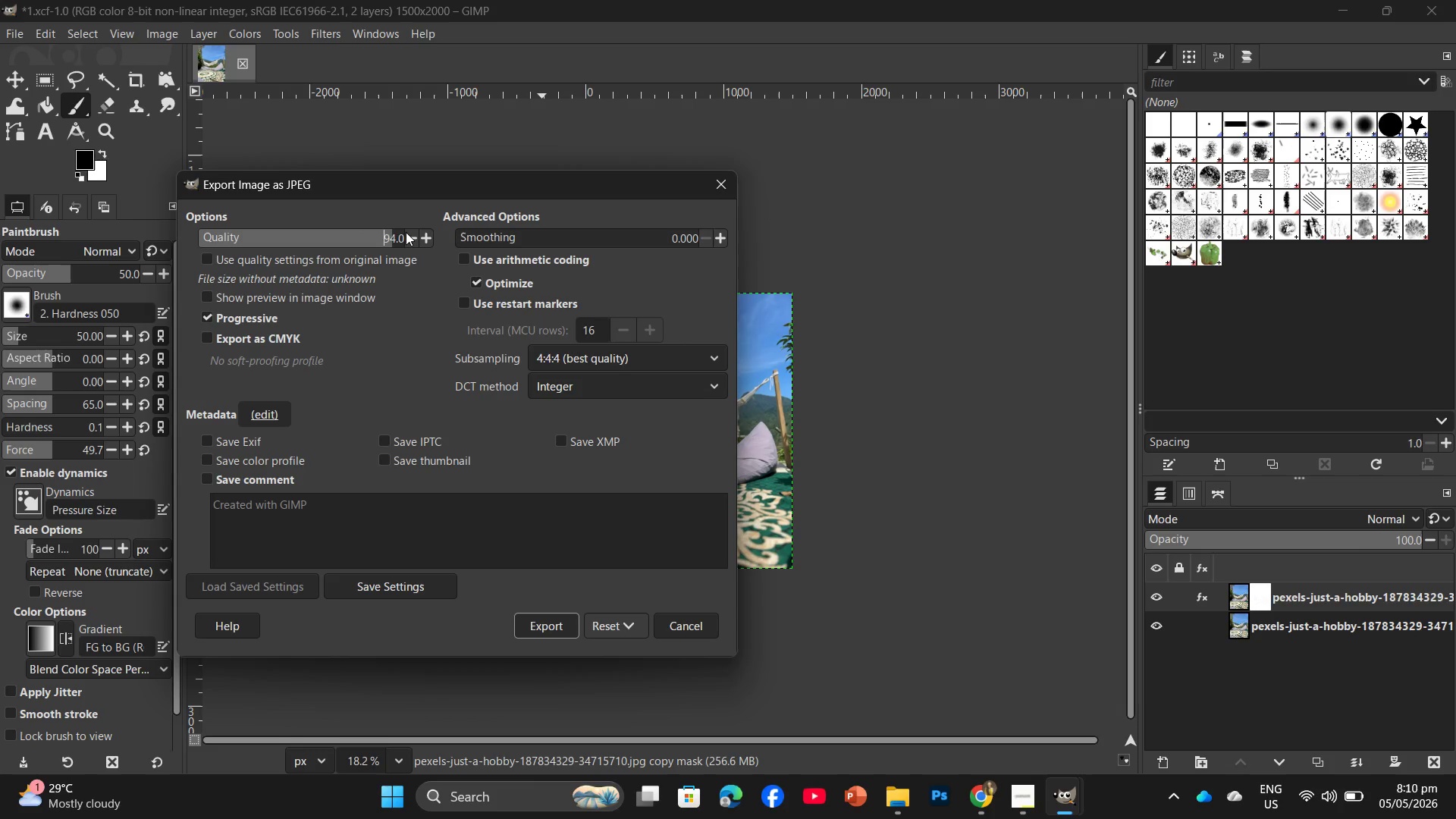 
triple_click([406, 232])
 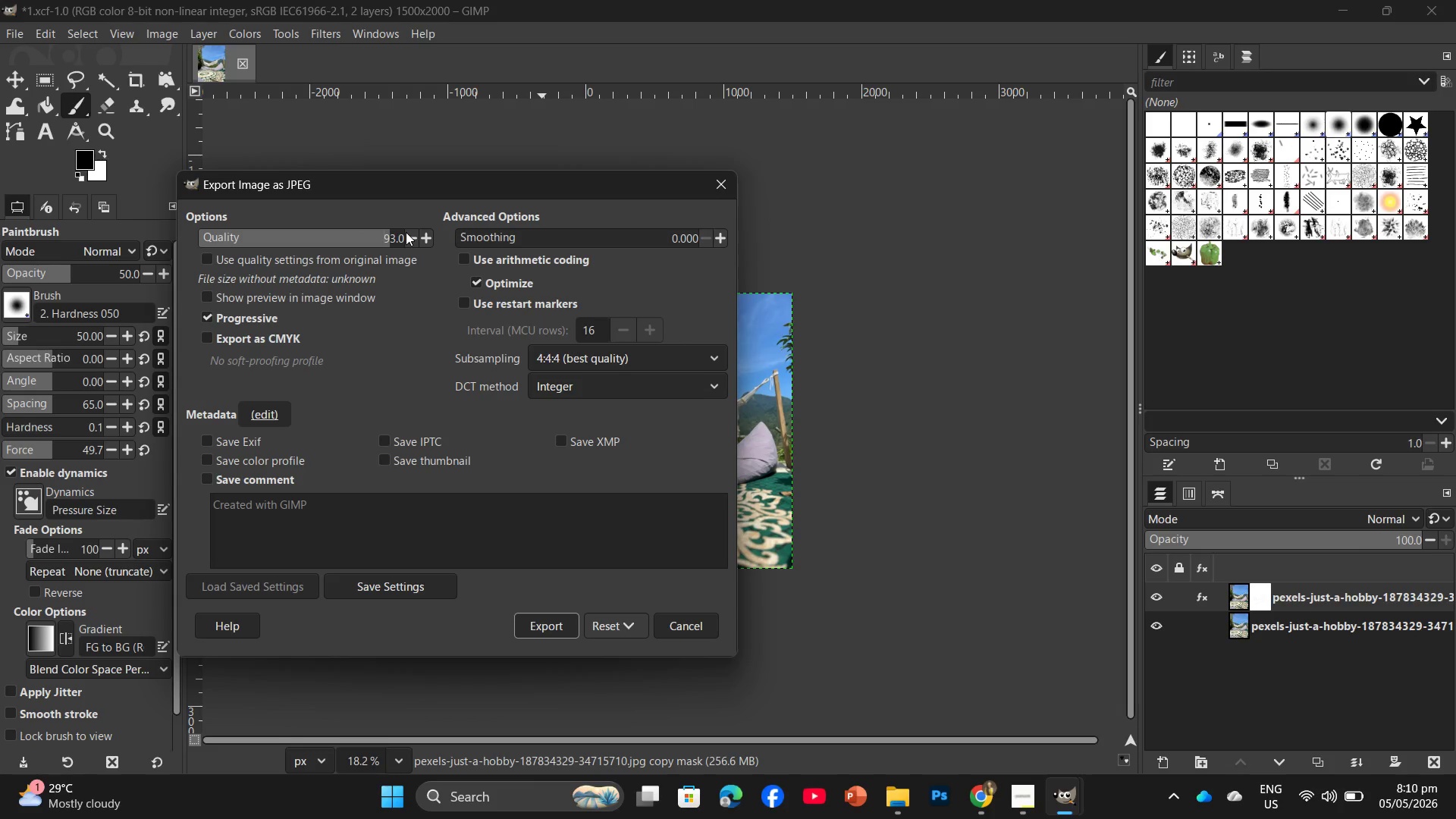 
double_click([406, 232])
 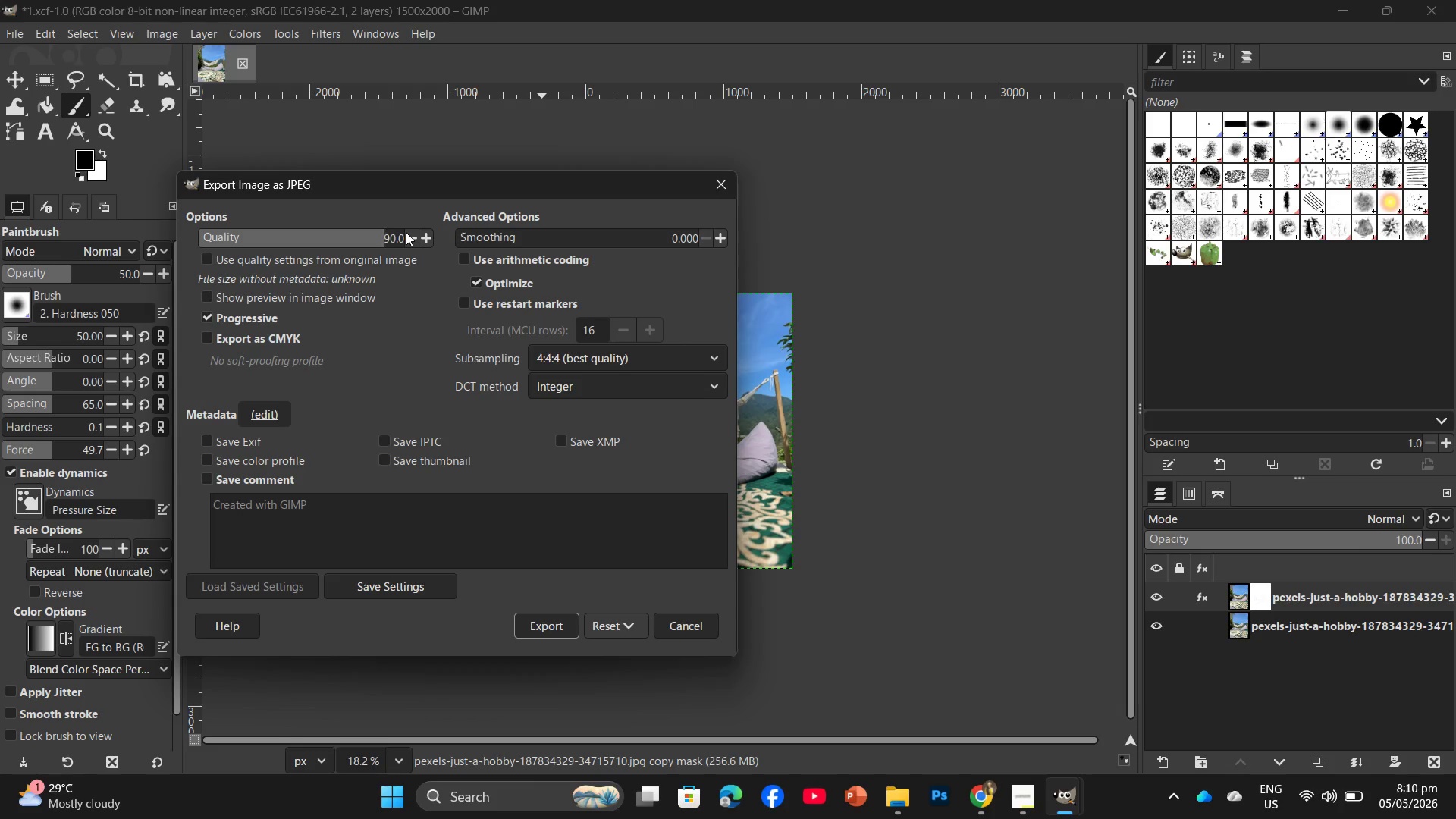 
double_click([406, 232])
 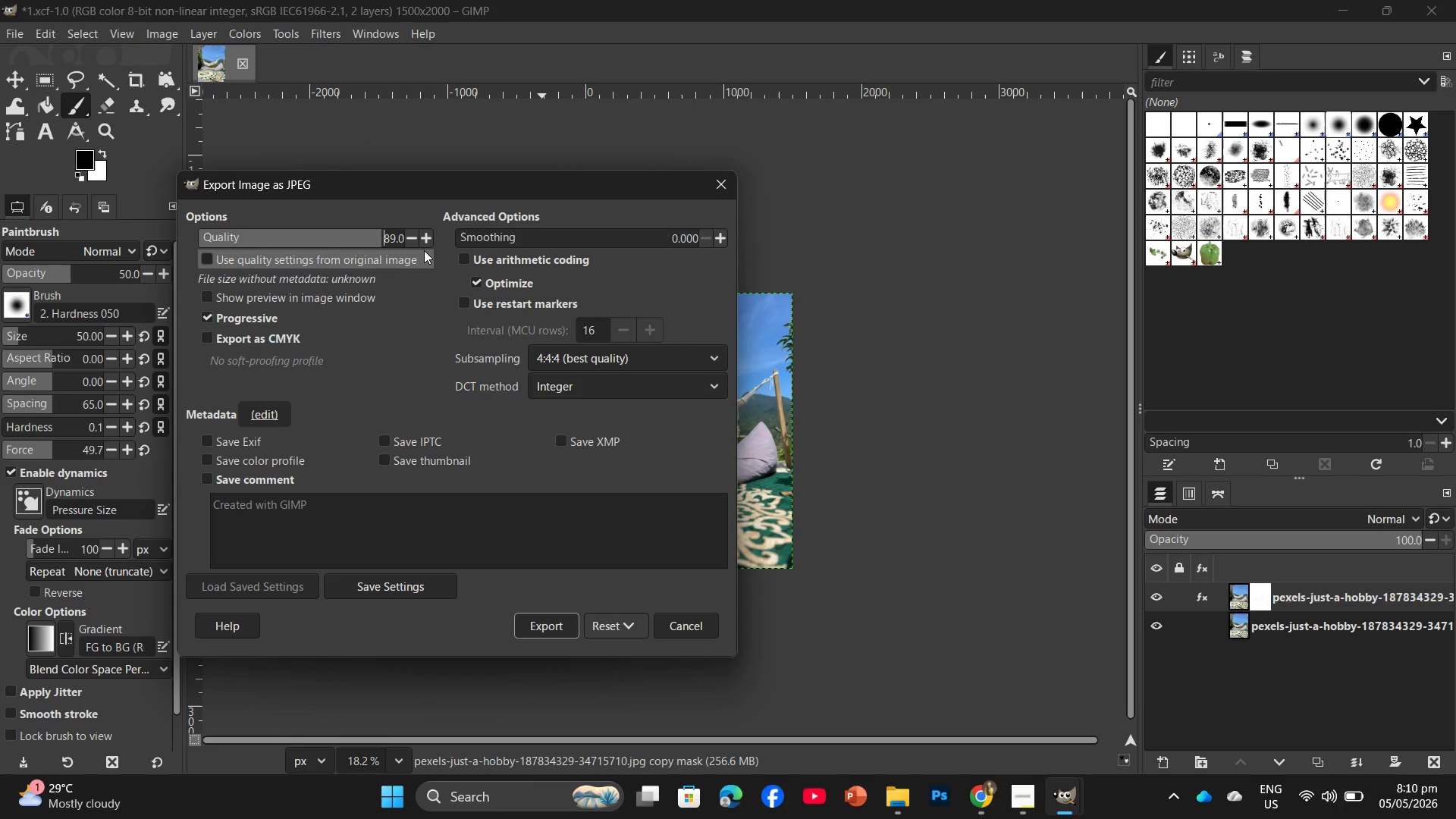 
left_click([426, 241])
 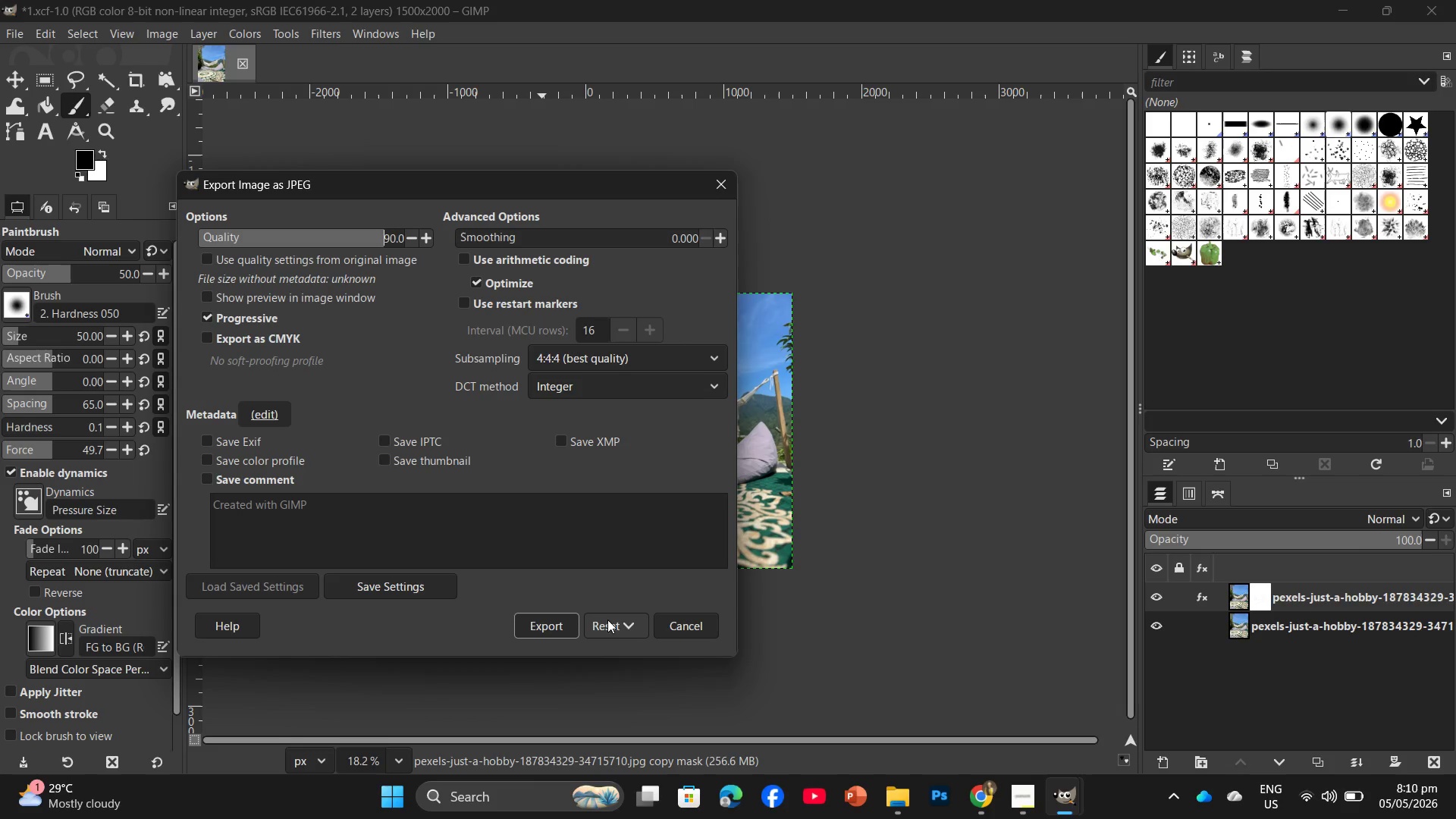 
left_click([573, 625])
 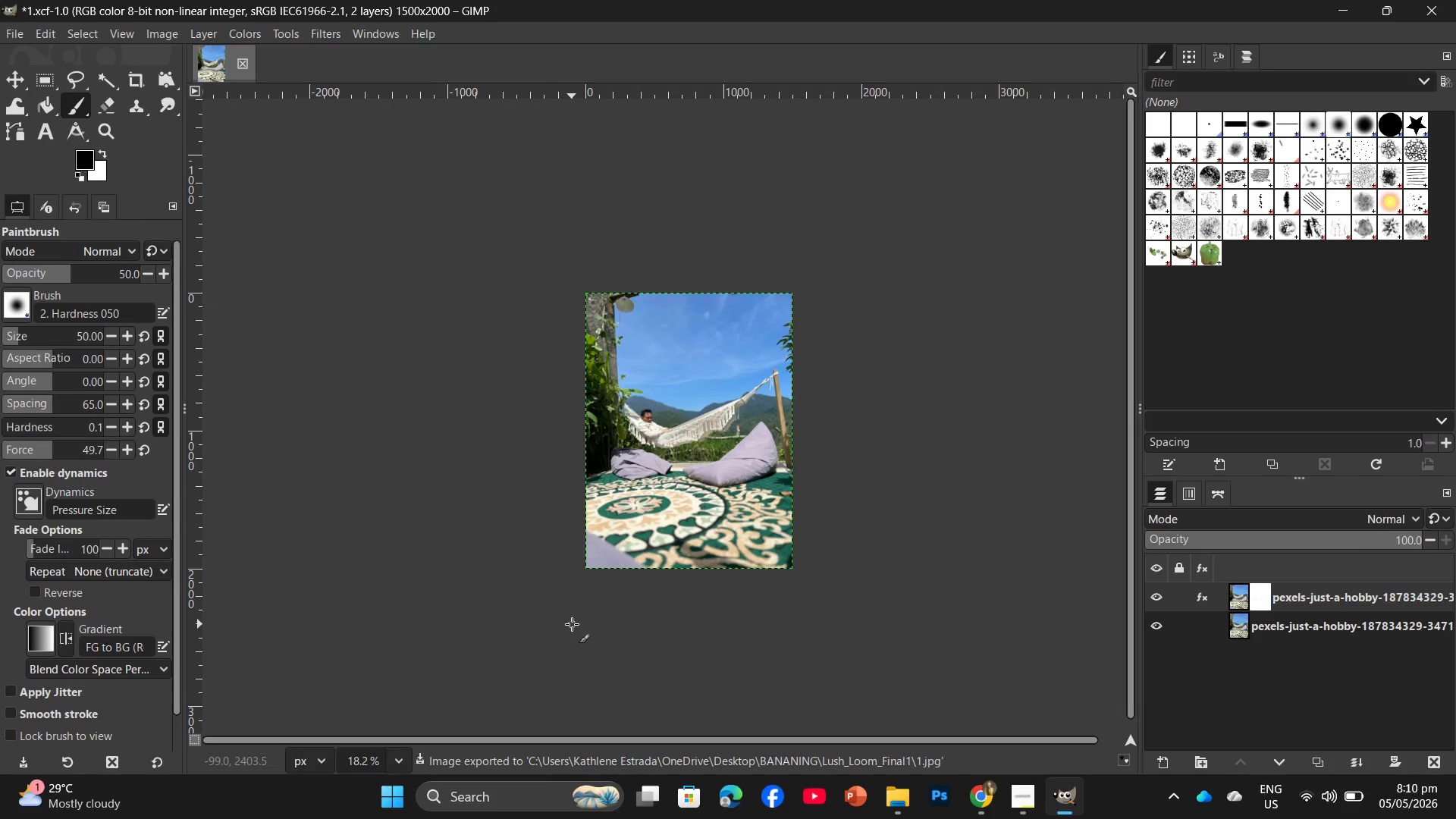 
mouse_move([892, 750])
 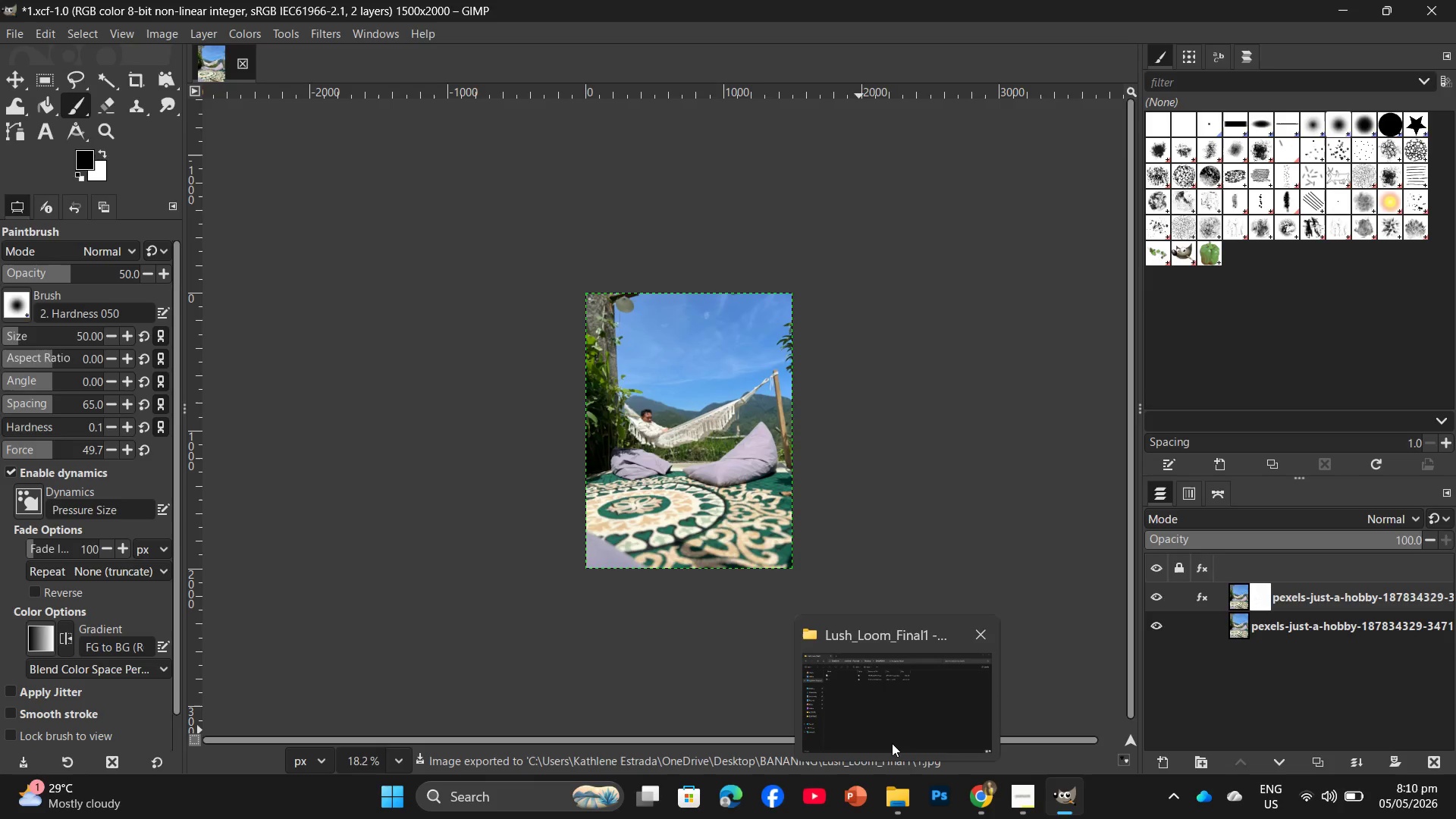 
left_click([892, 743])
 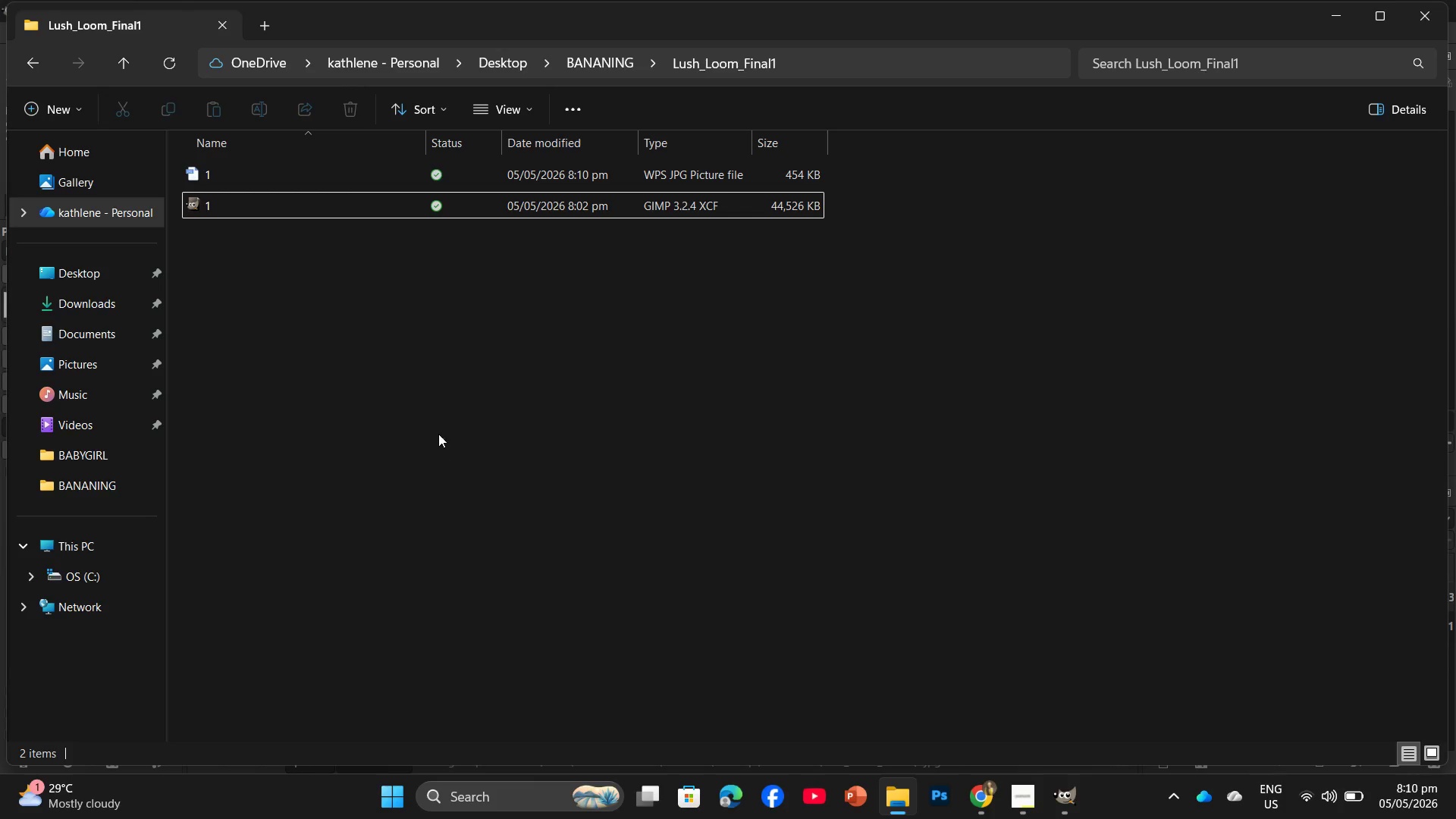 
scroll: coordinate [438, 417], scroll_direction: up, amount: 1.0
 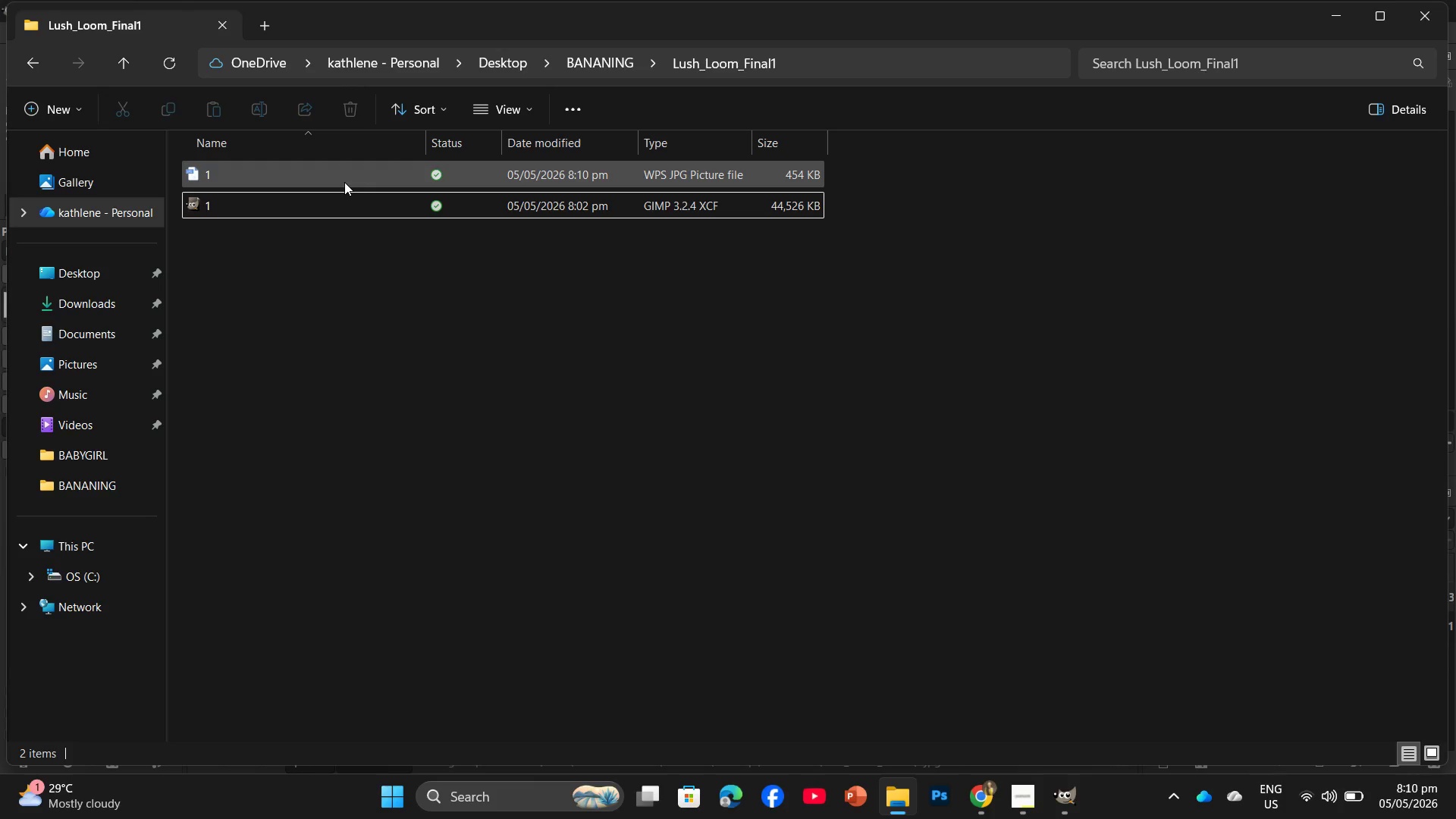 
mouse_move([345, 186])
 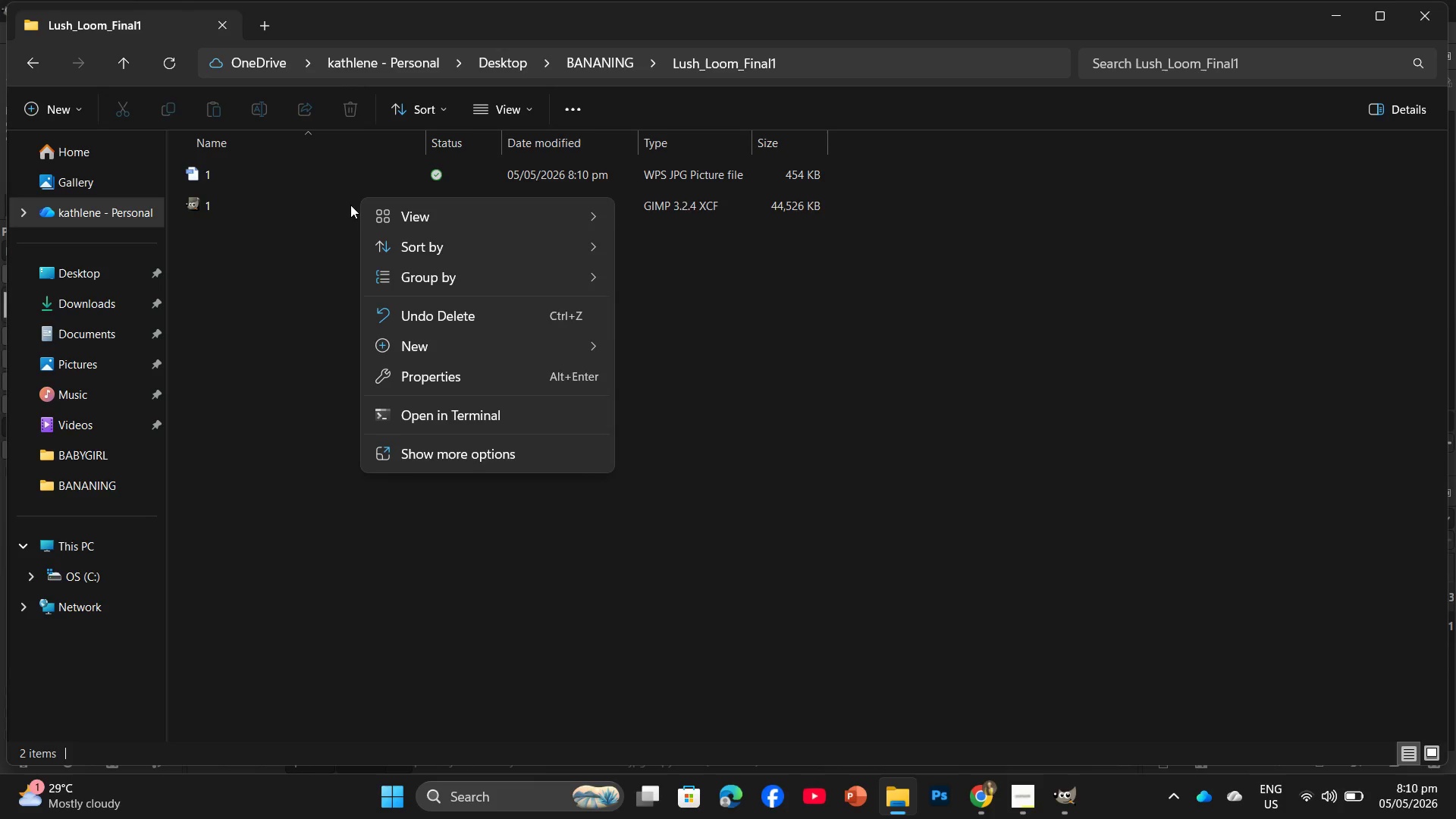 
right_click([303, 197])
 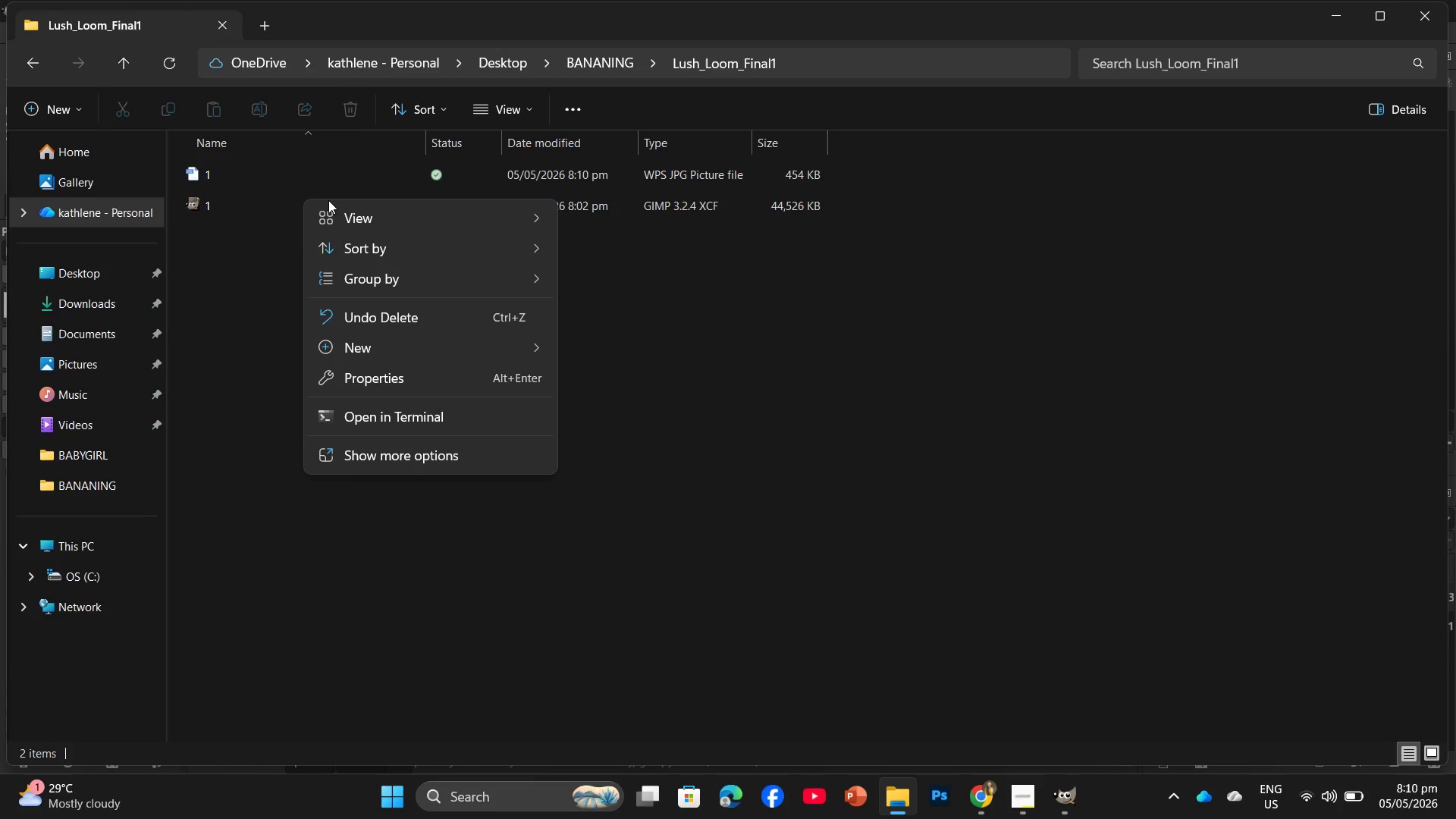 
left_click([248, 198])
 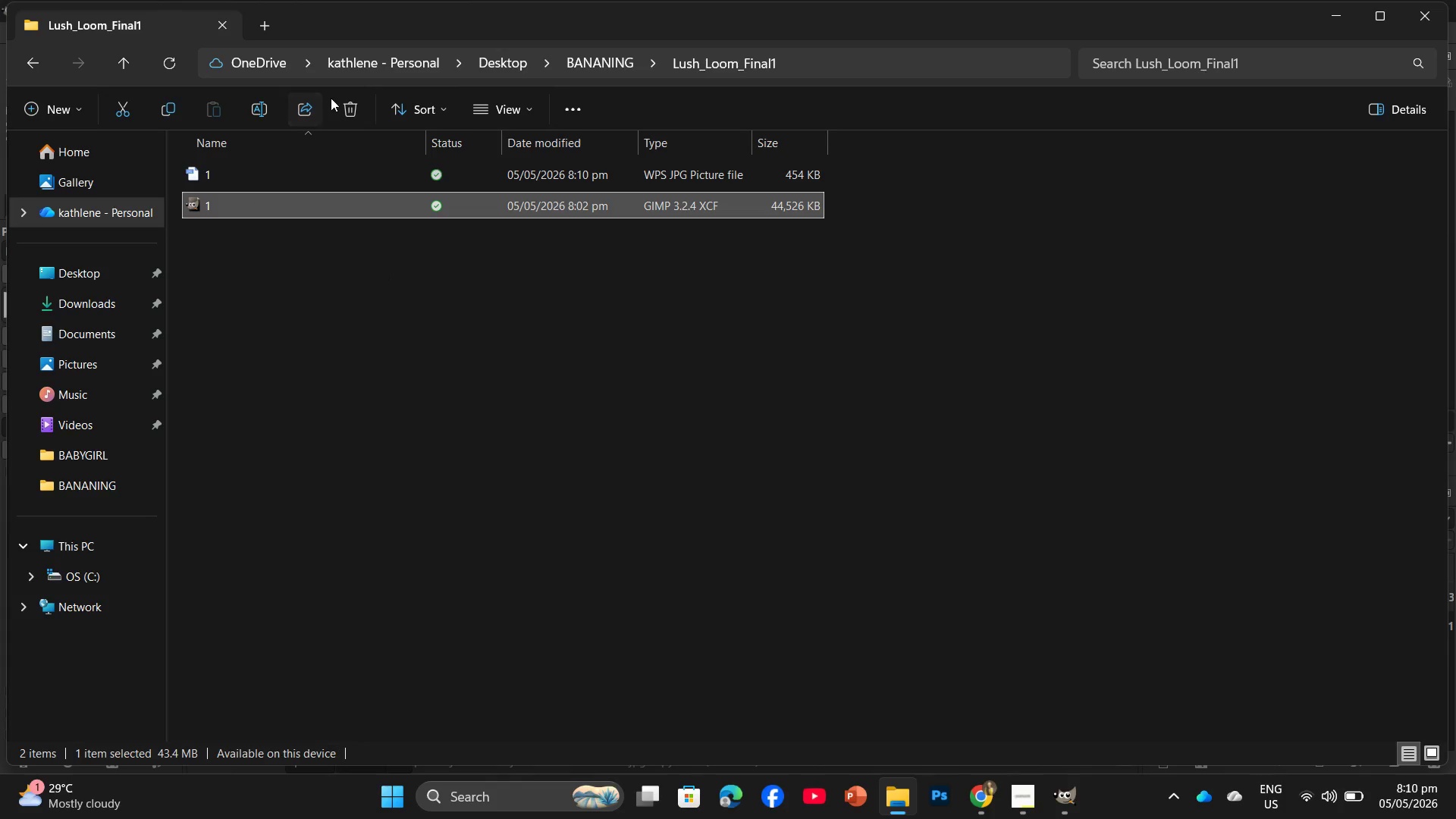 
left_click([341, 100])
 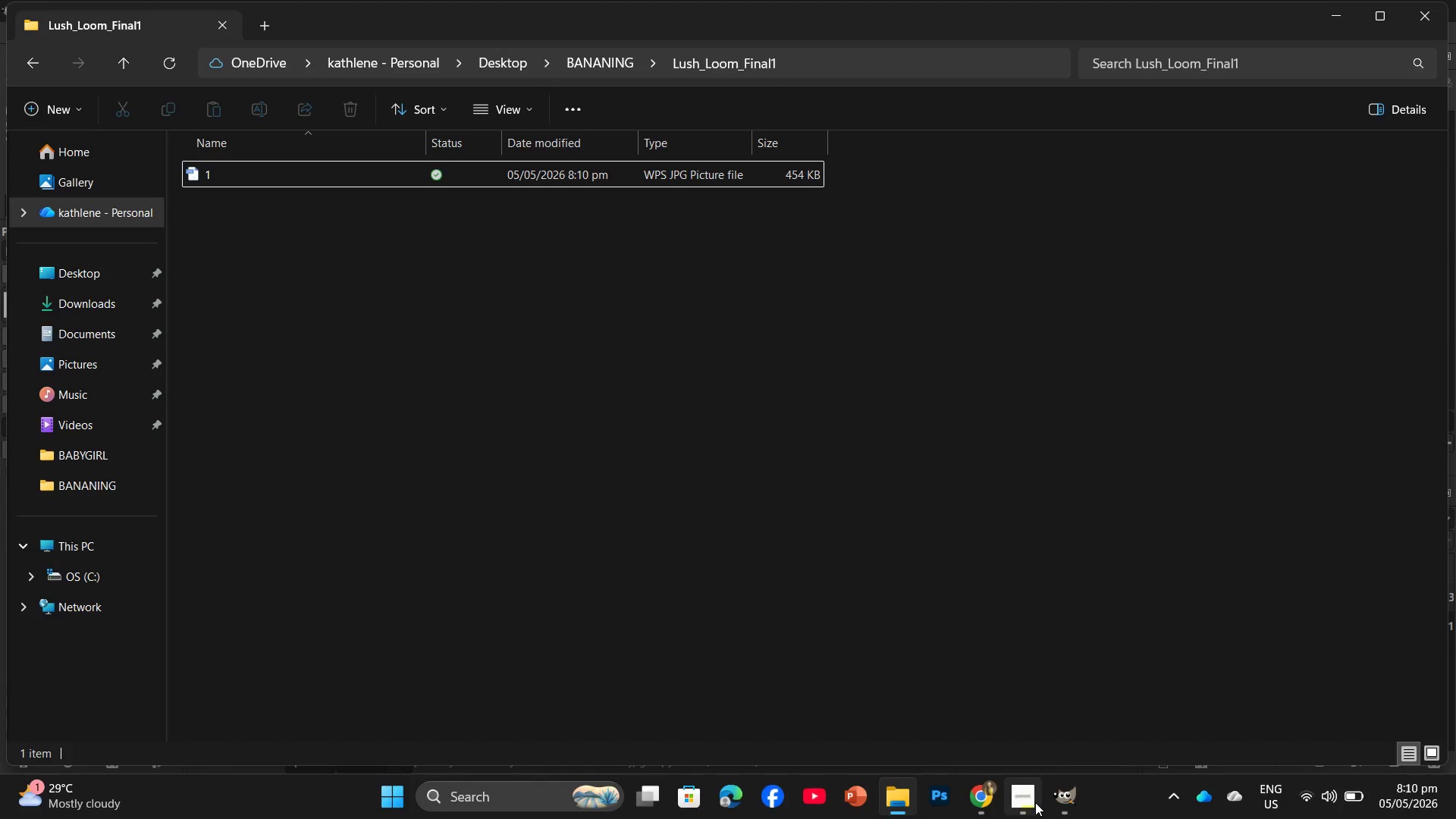 
left_click([1005, 732])